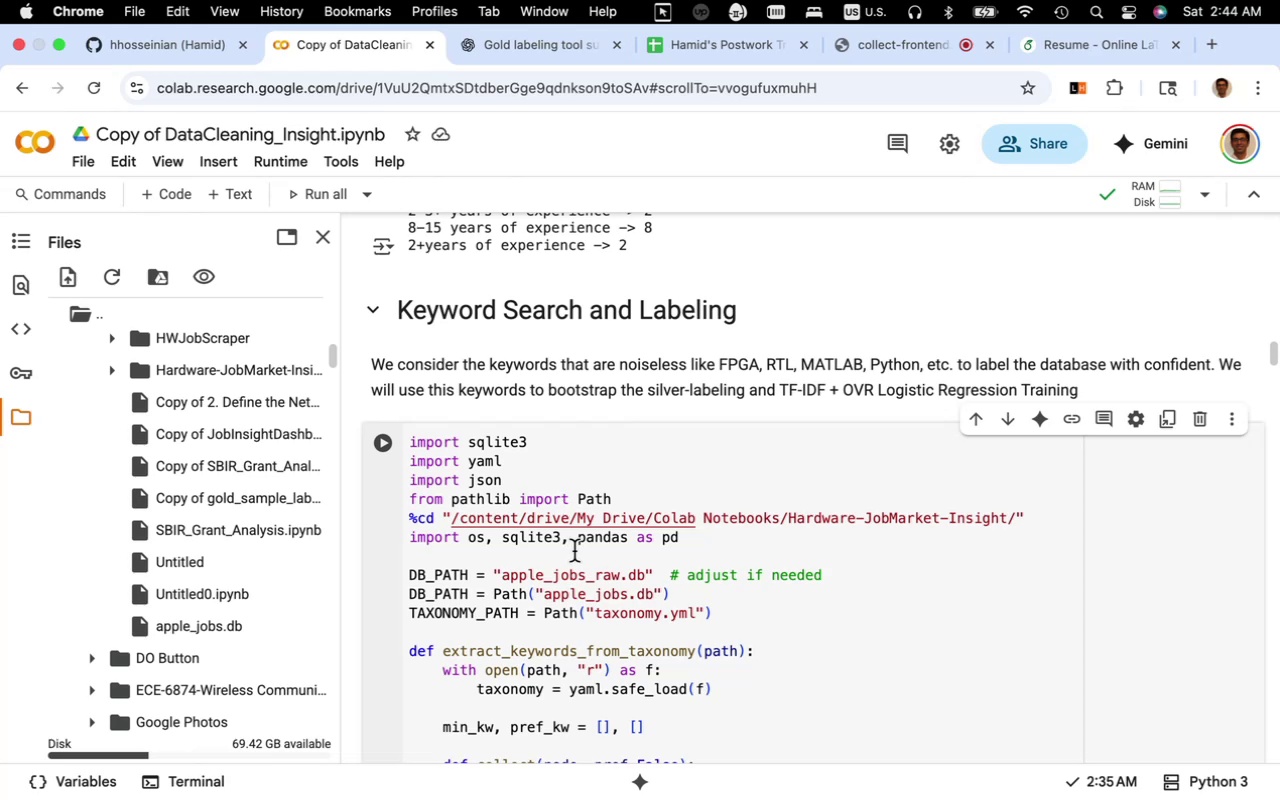 
left_click_drag(start_coordinate=[576, 545], to_coordinate=[501, 537])
 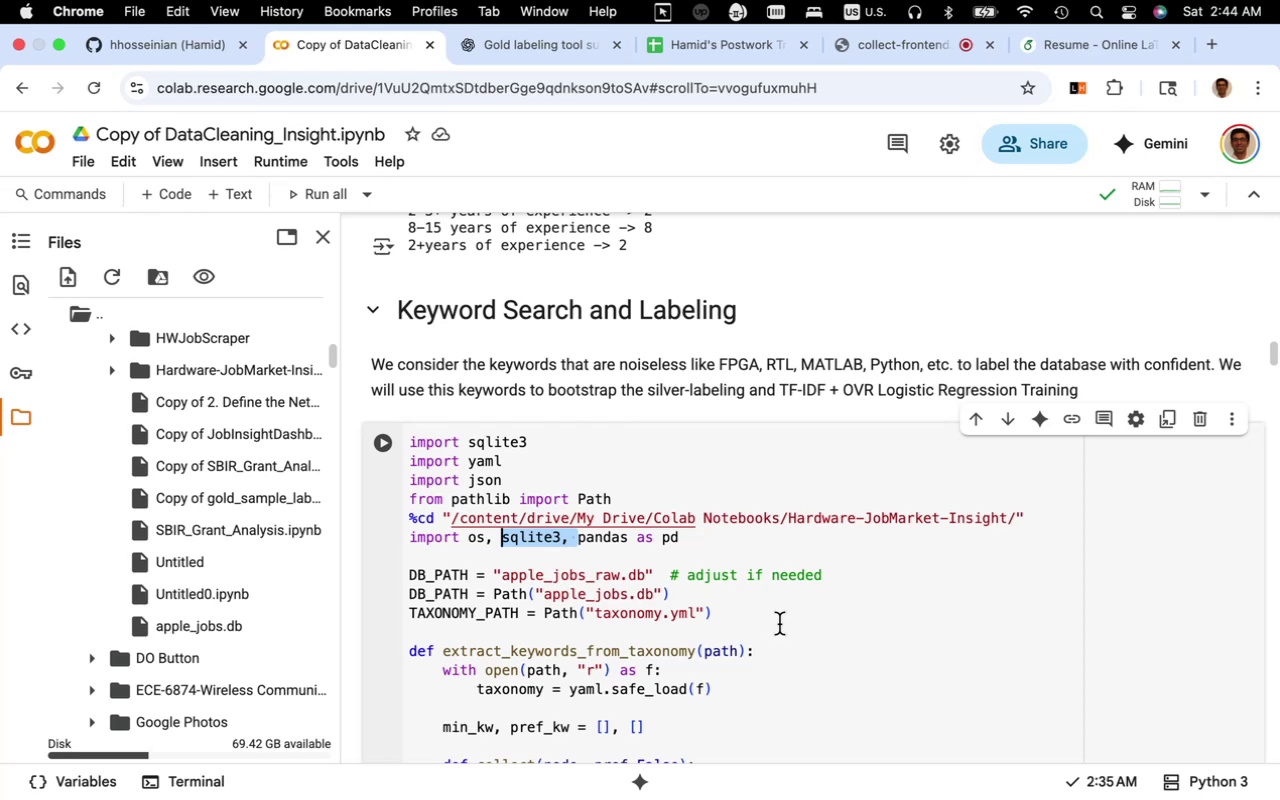 
key(Backspace)
 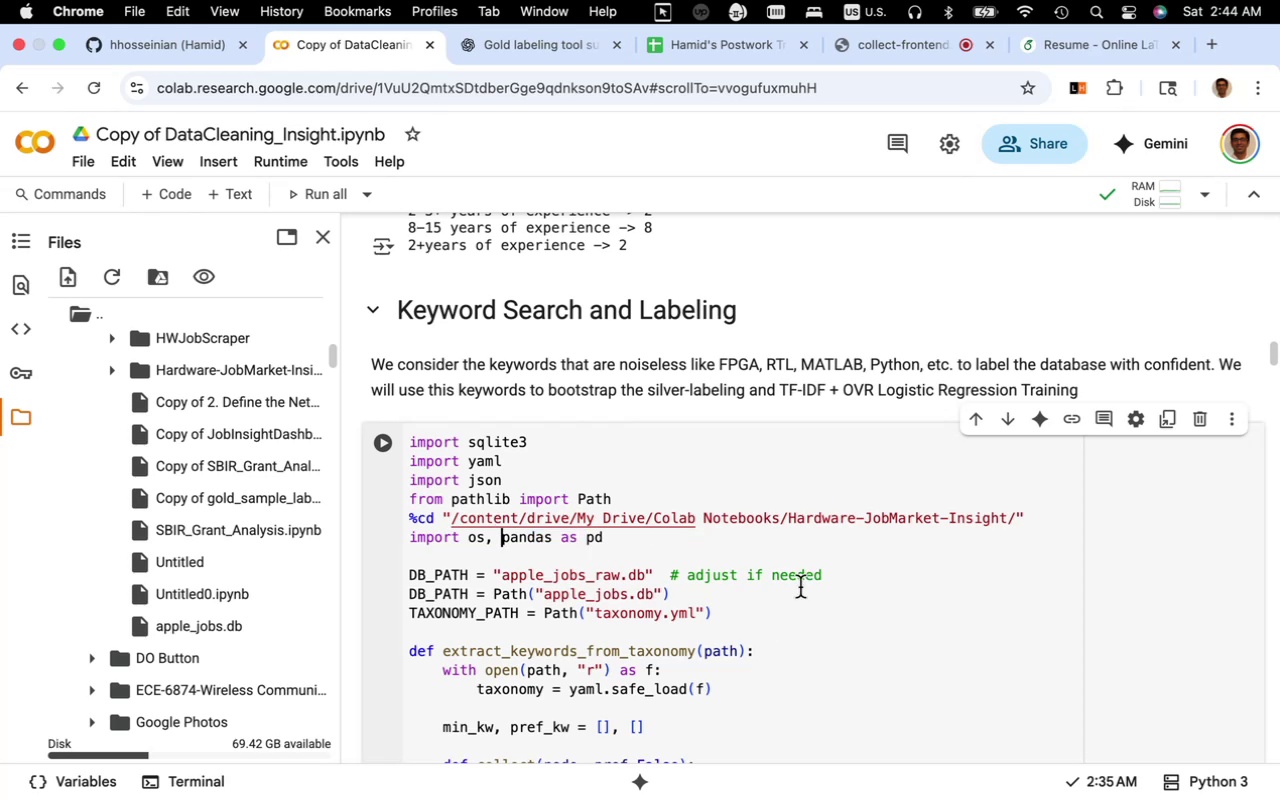 
scroll: coordinate [756, 614], scroll_direction: down, amount: 5.0
 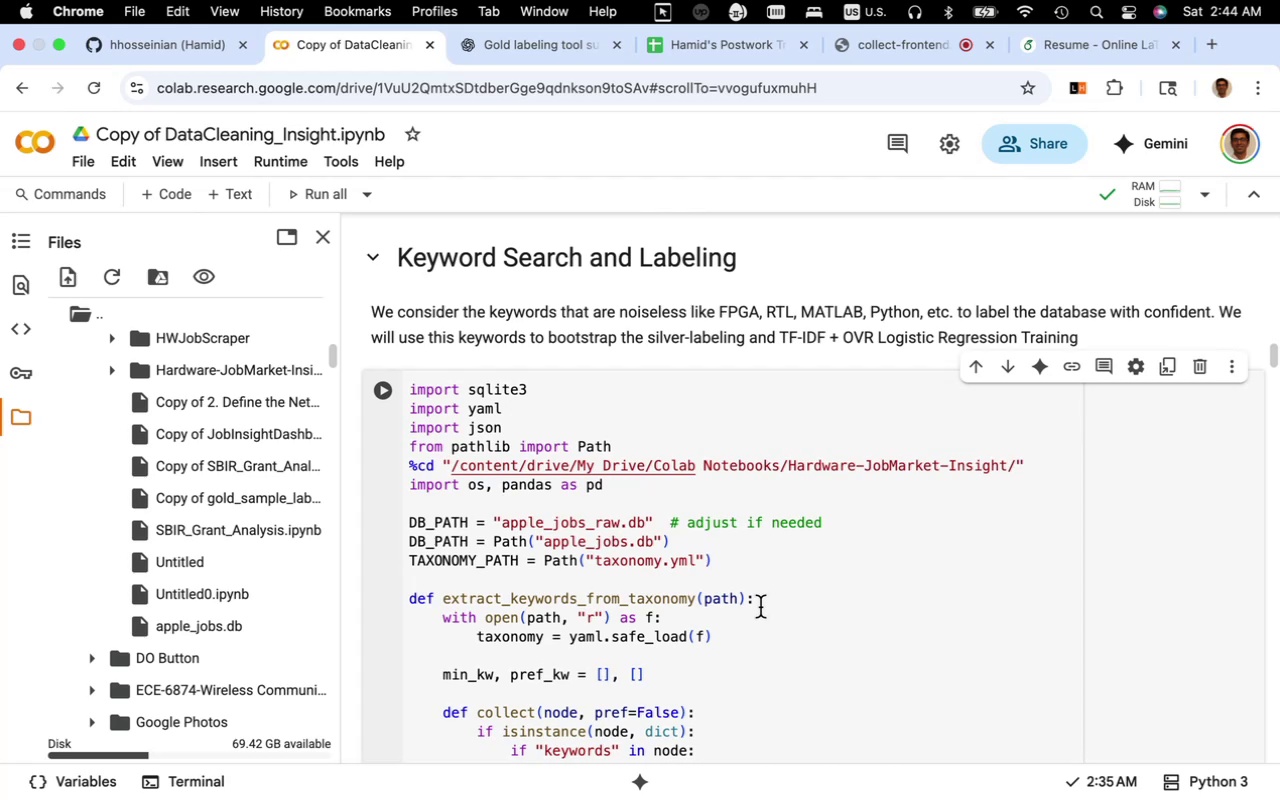 
wait(7.5)
 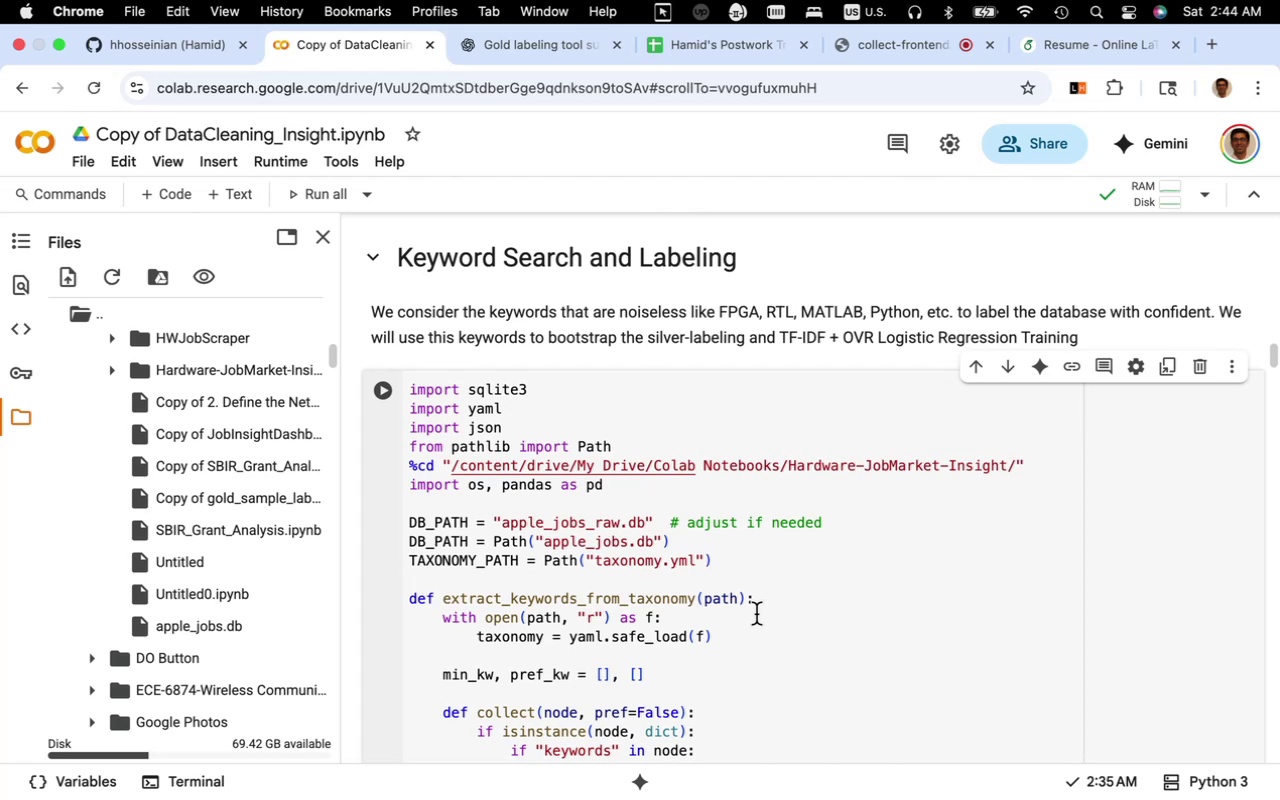 
scroll: coordinate [760, 607], scroll_direction: up, amount: 64.0
 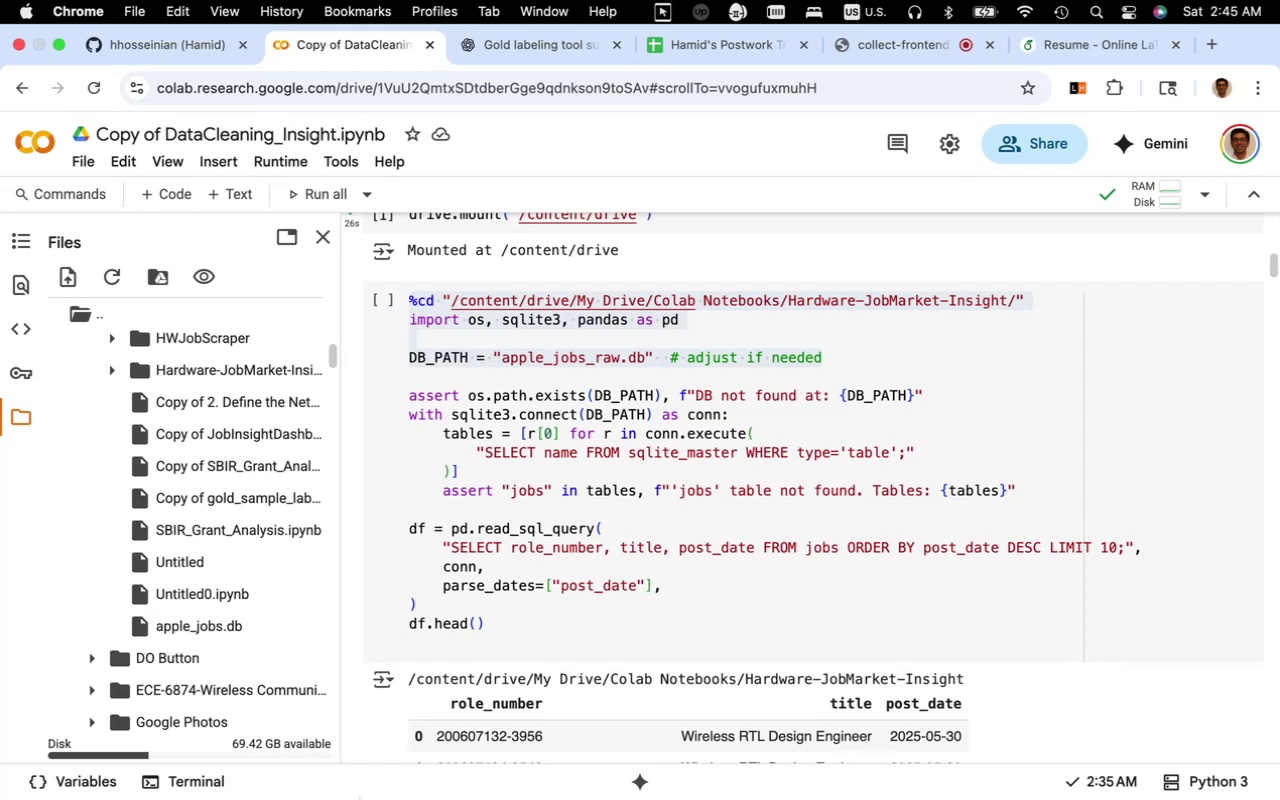 
wait(16.72)
 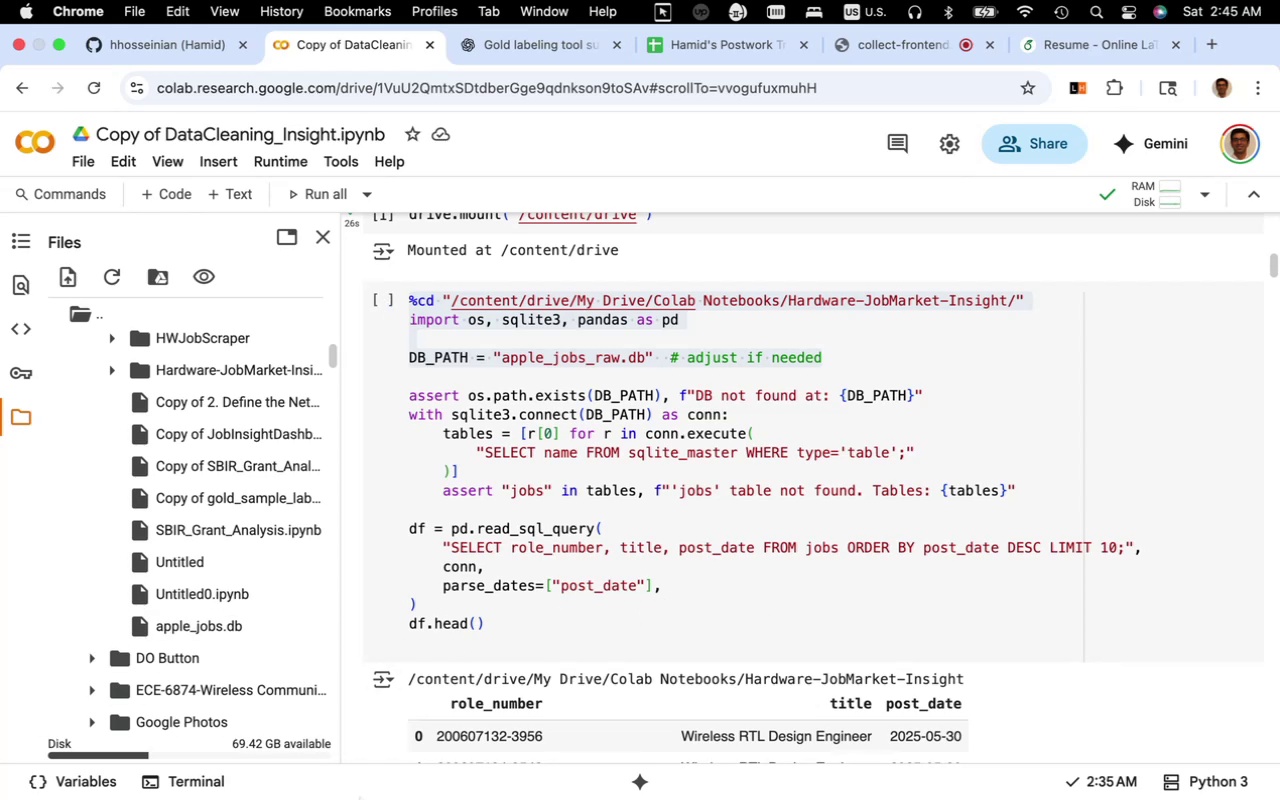 
hold_key(key=Fn, duration=0.96)
 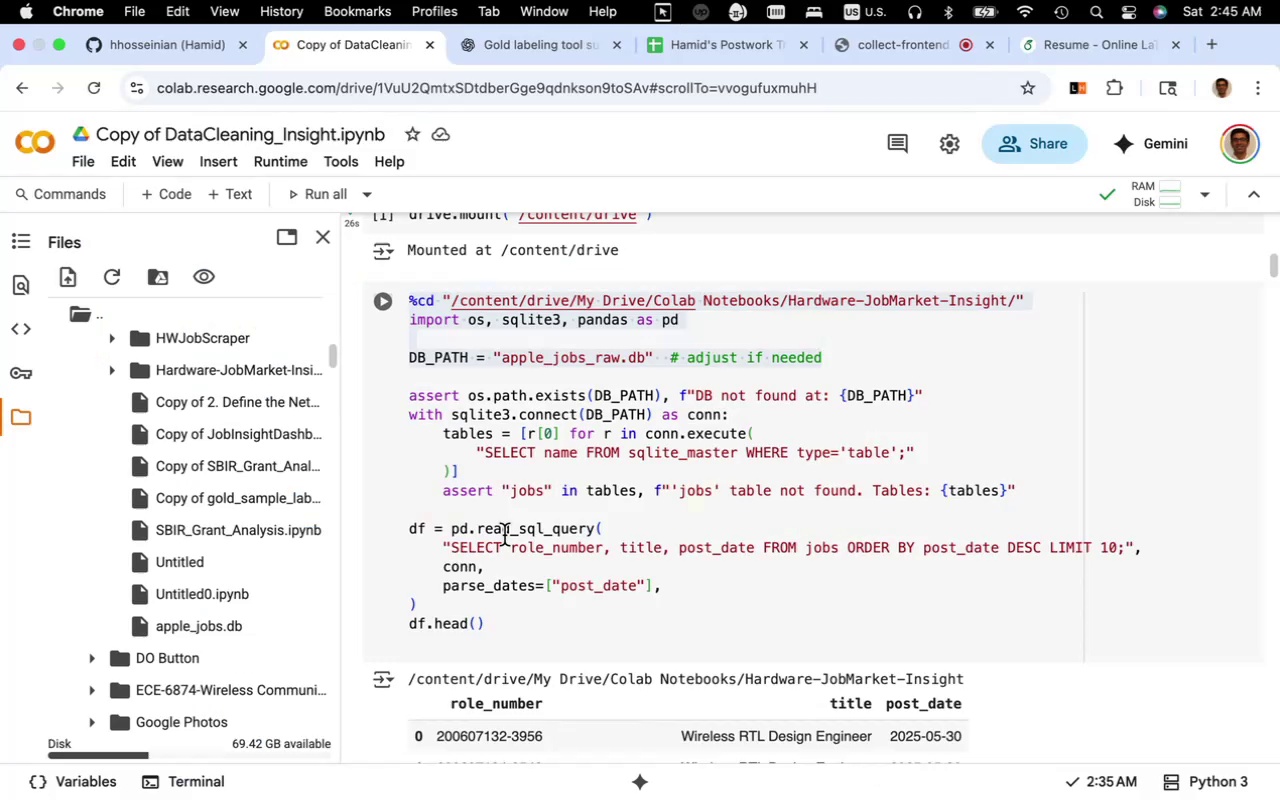 
hold_key(key=Fn, duration=0.33)
 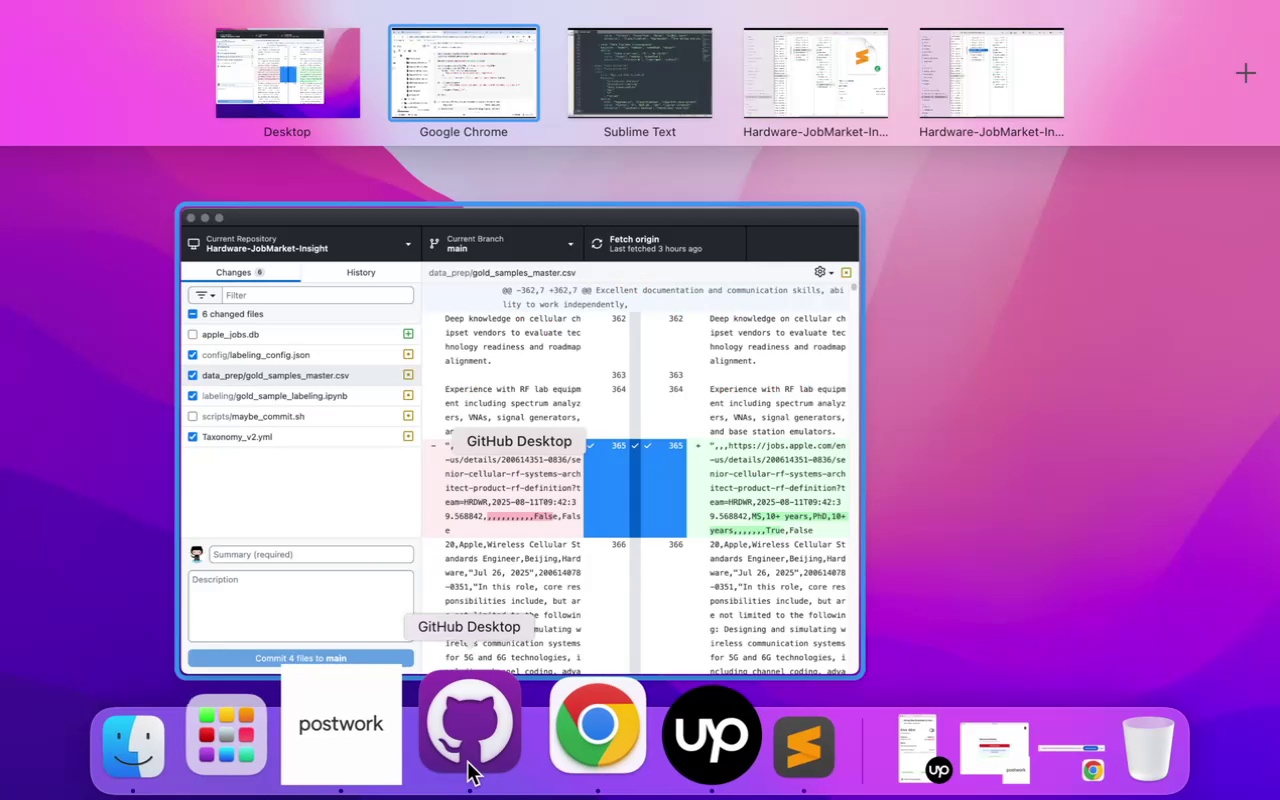 
left_click([467, 762])
 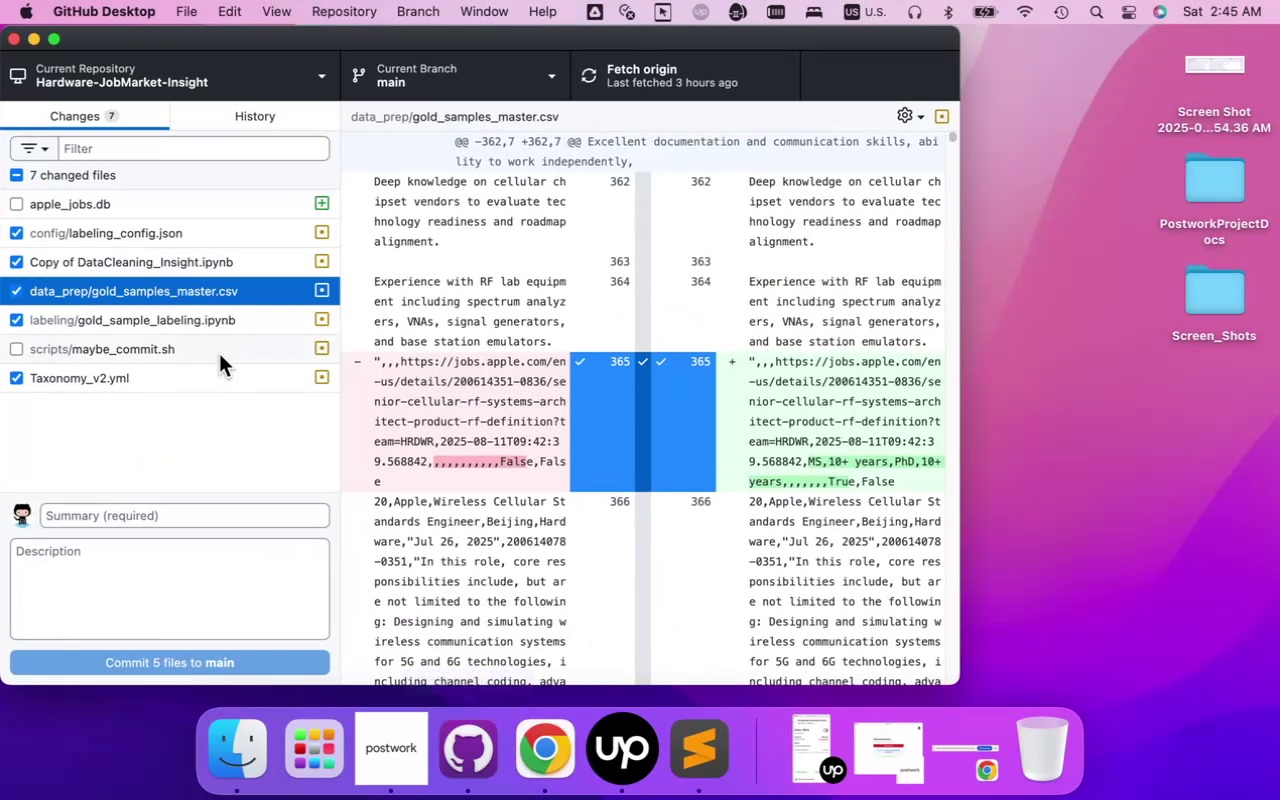 
mouse_move([197, 328])
 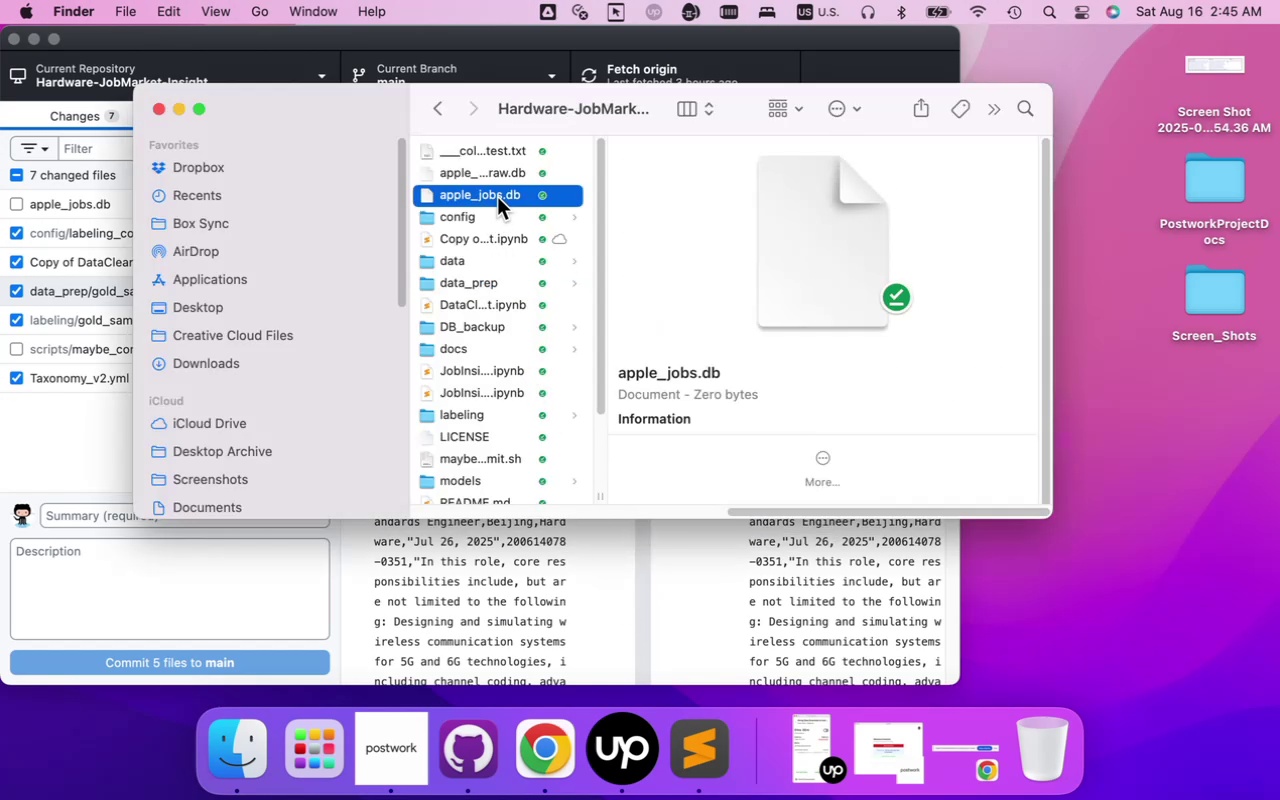 
wait(27.42)
 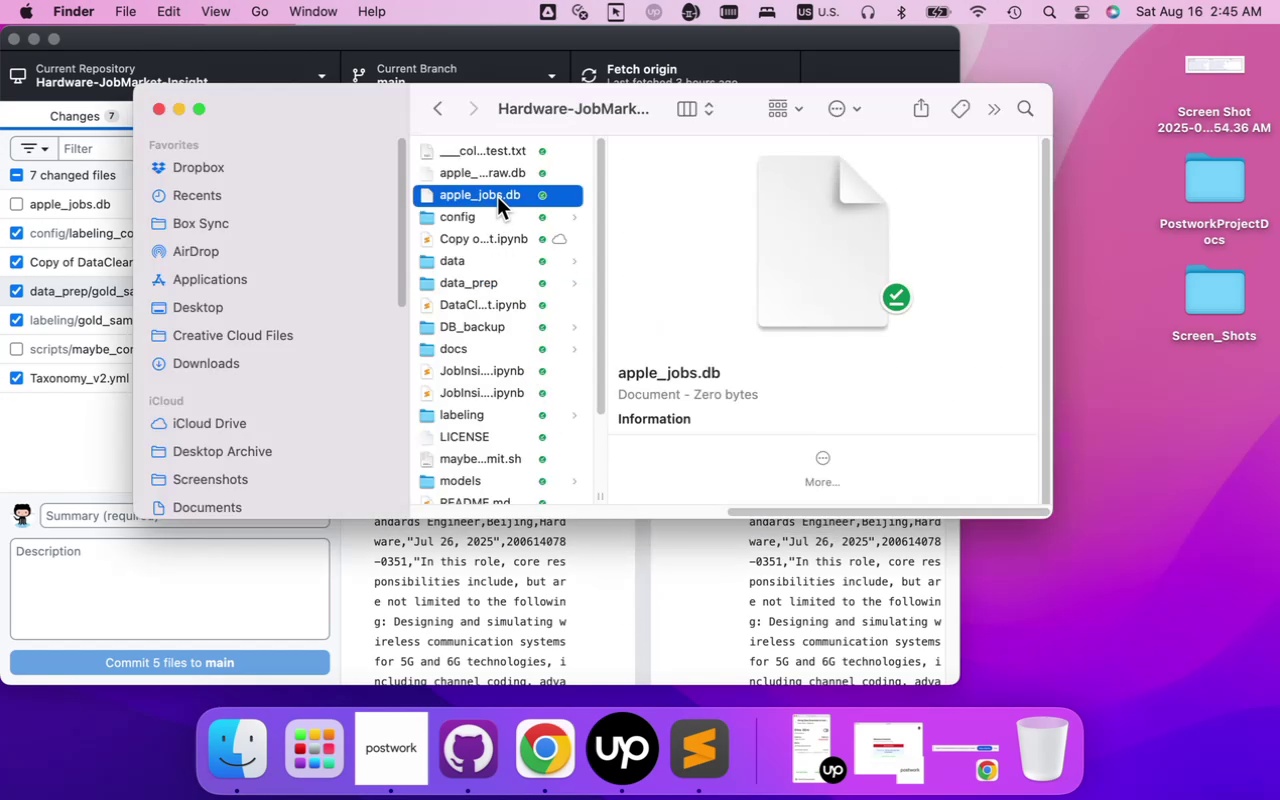 
left_click([517, 172])
 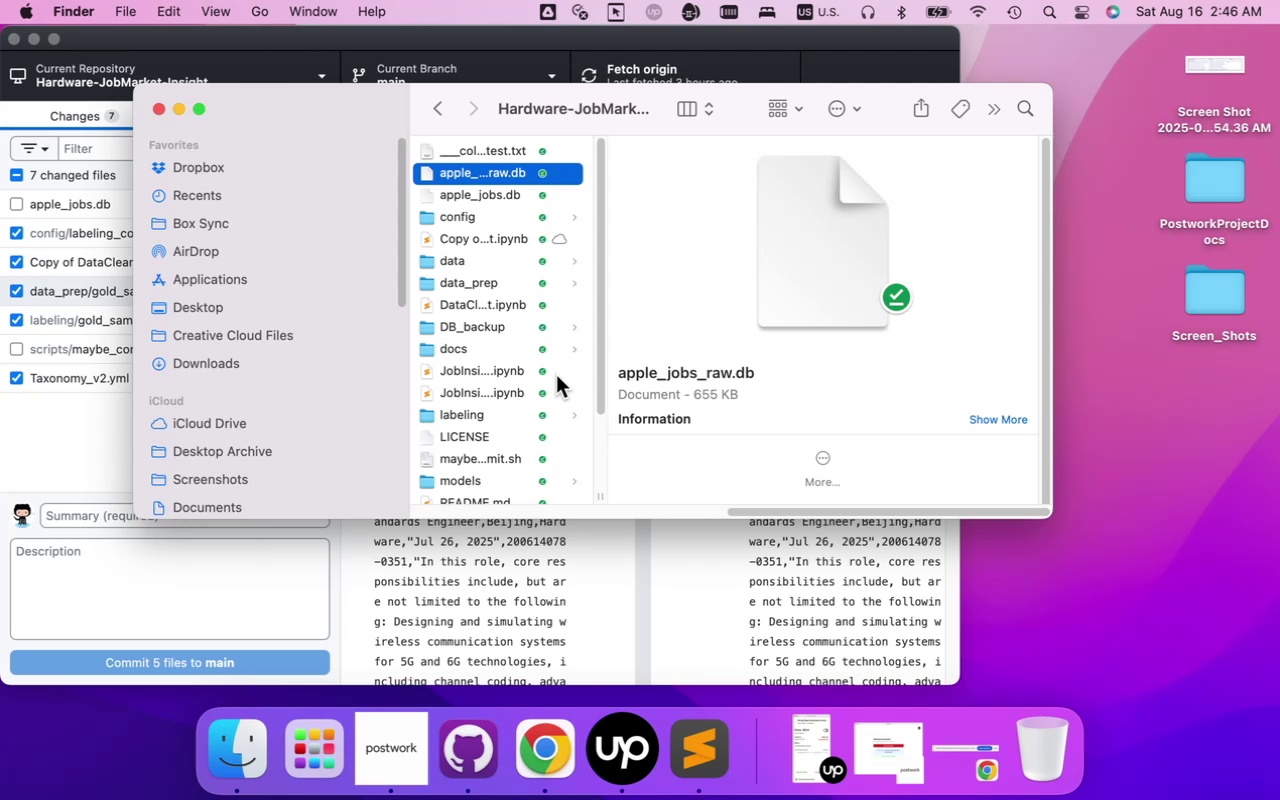 
wait(12.1)
 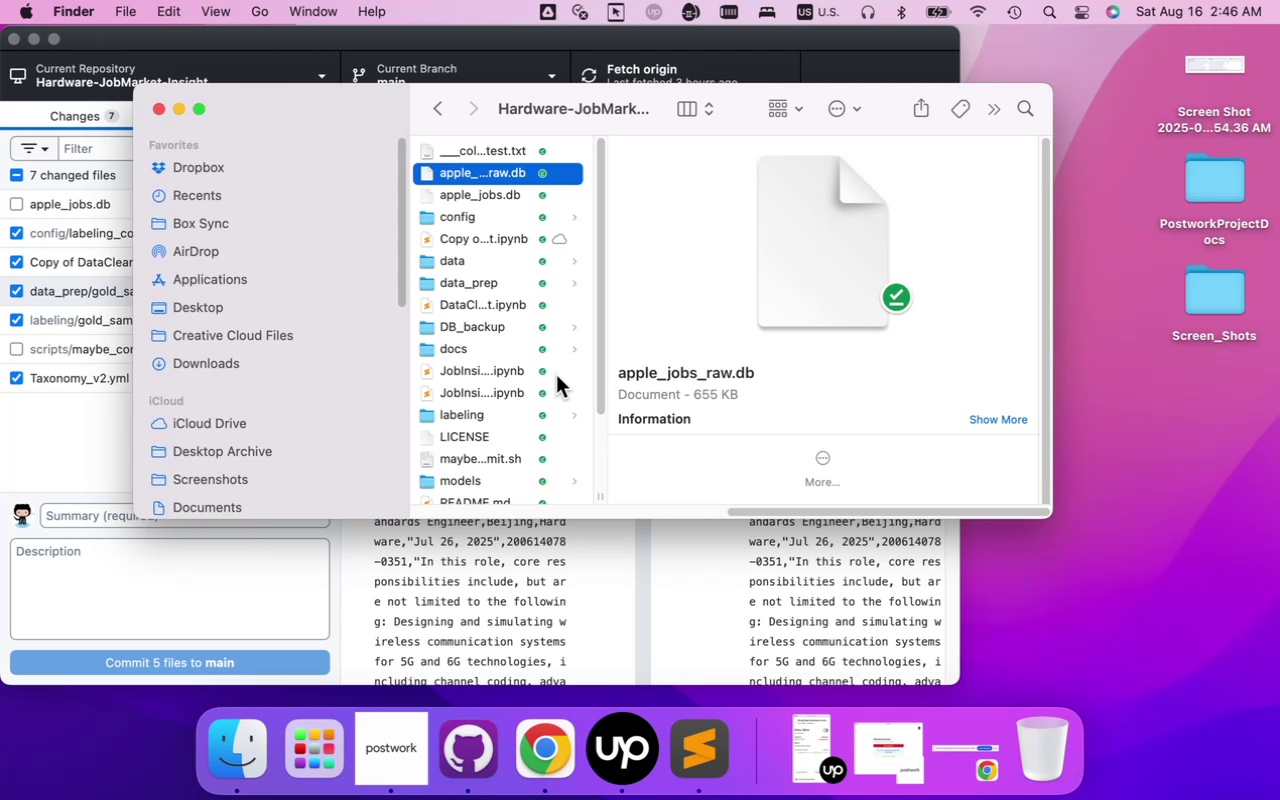 
left_click([160, 110])
 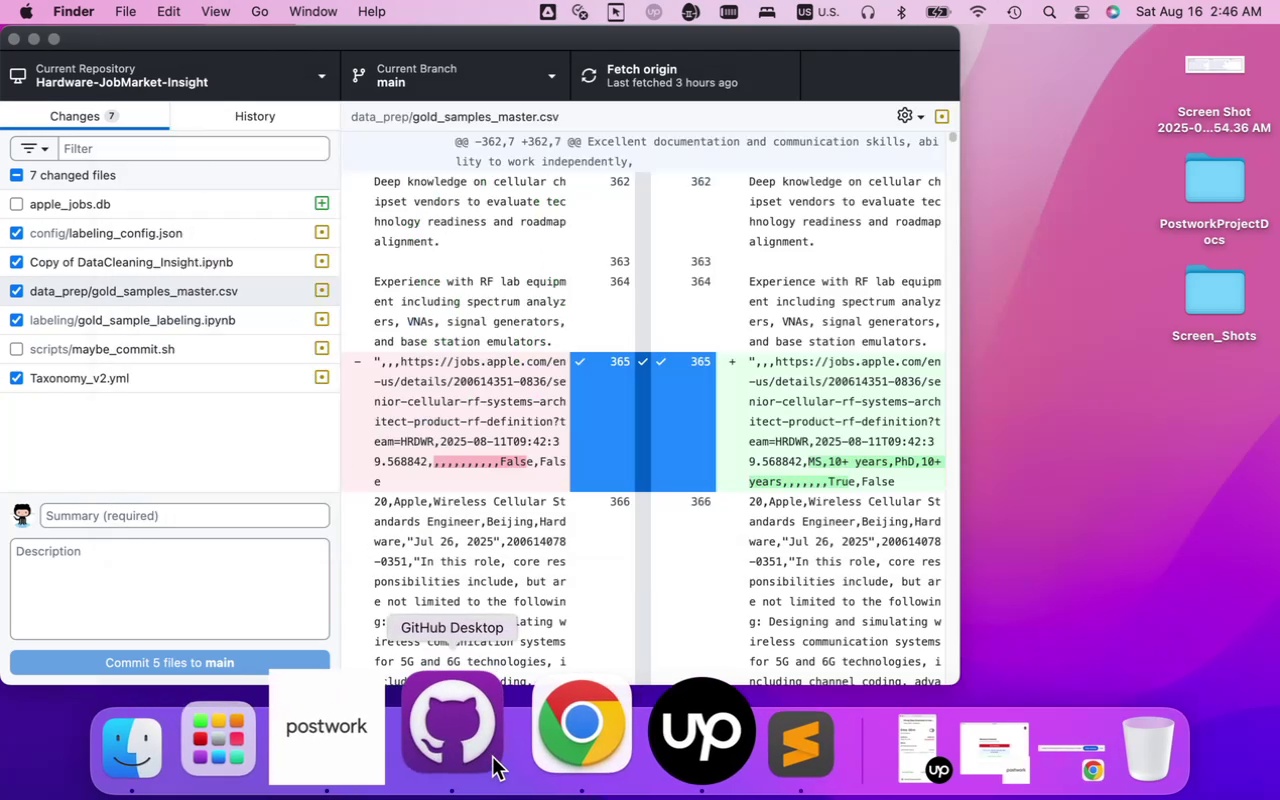 
left_click([539, 759])
 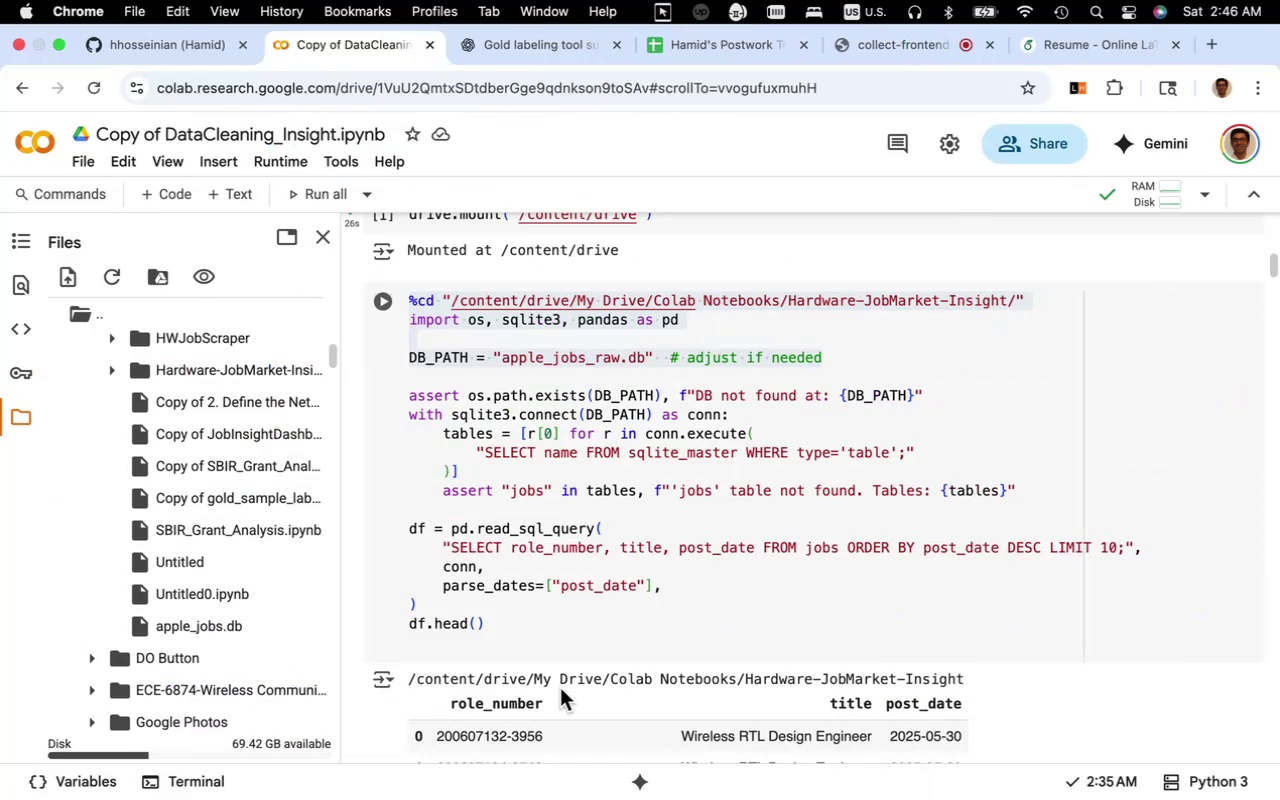 
scroll: coordinate [542, 490], scroll_direction: up, amount: 14.0
 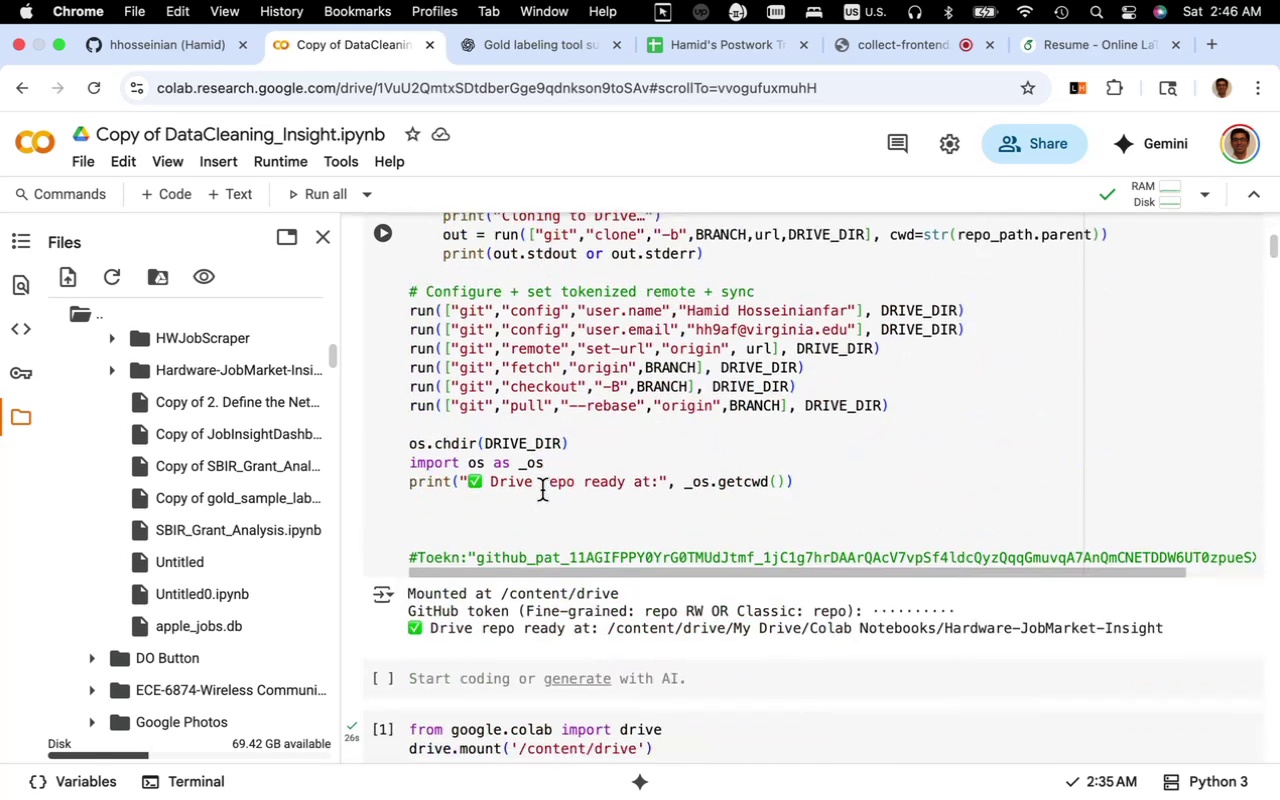 
scroll: coordinate [542, 490], scroll_direction: down, amount: 13.0
 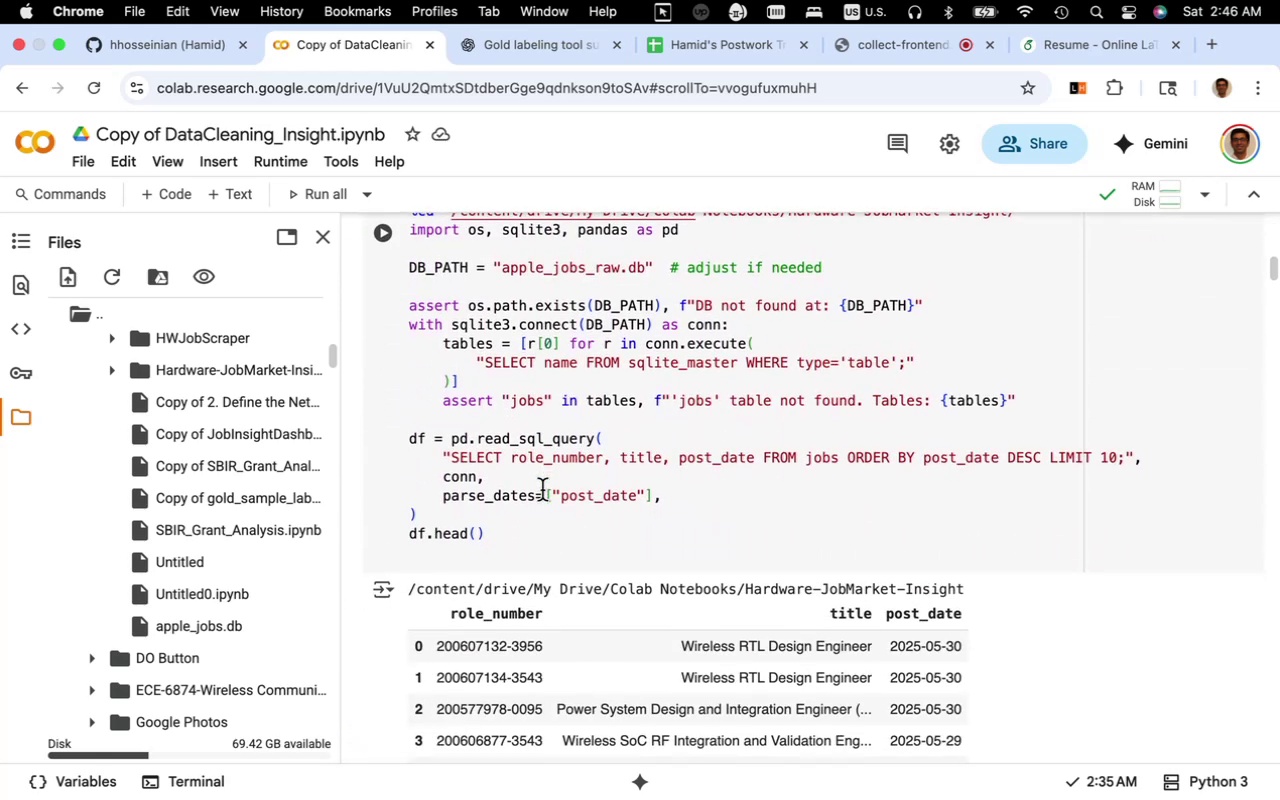 
scroll: coordinate [542, 490], scroll_direction: up, amount: 5.0
 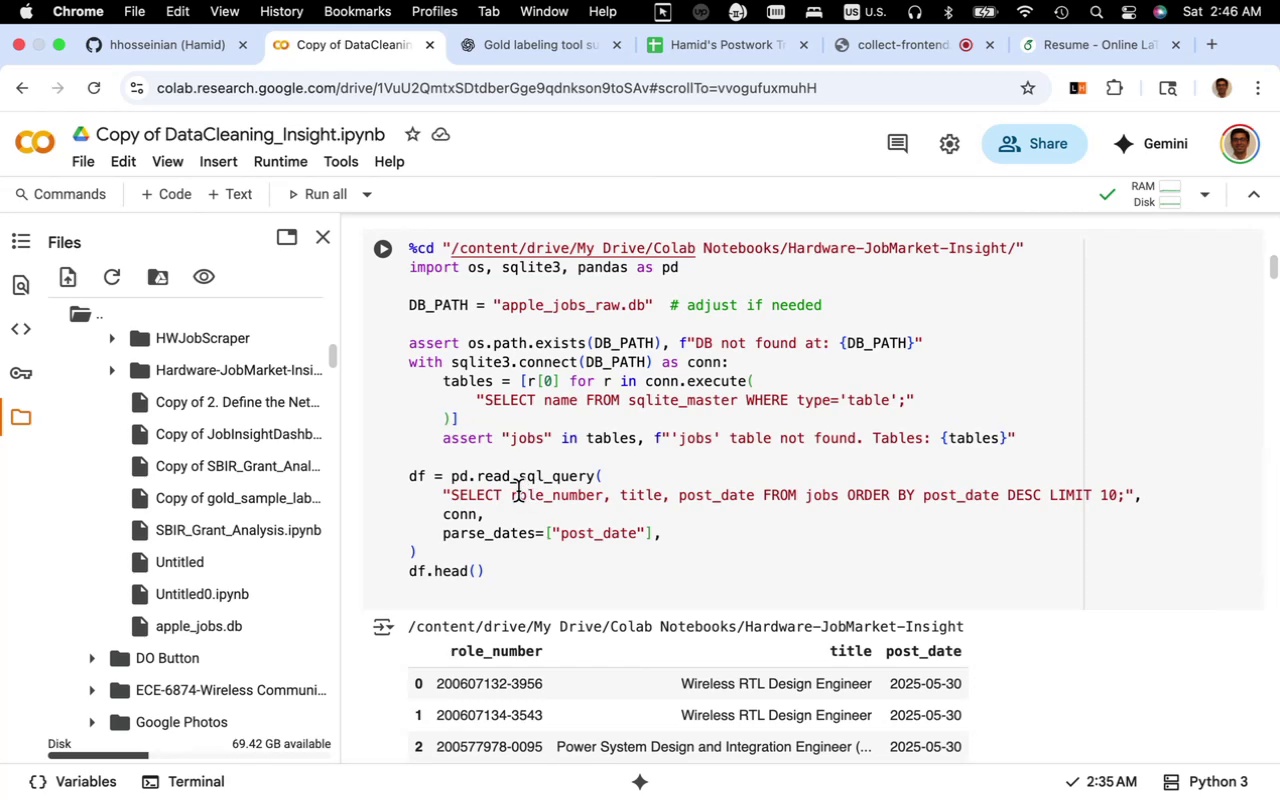 
wait(12.3)
 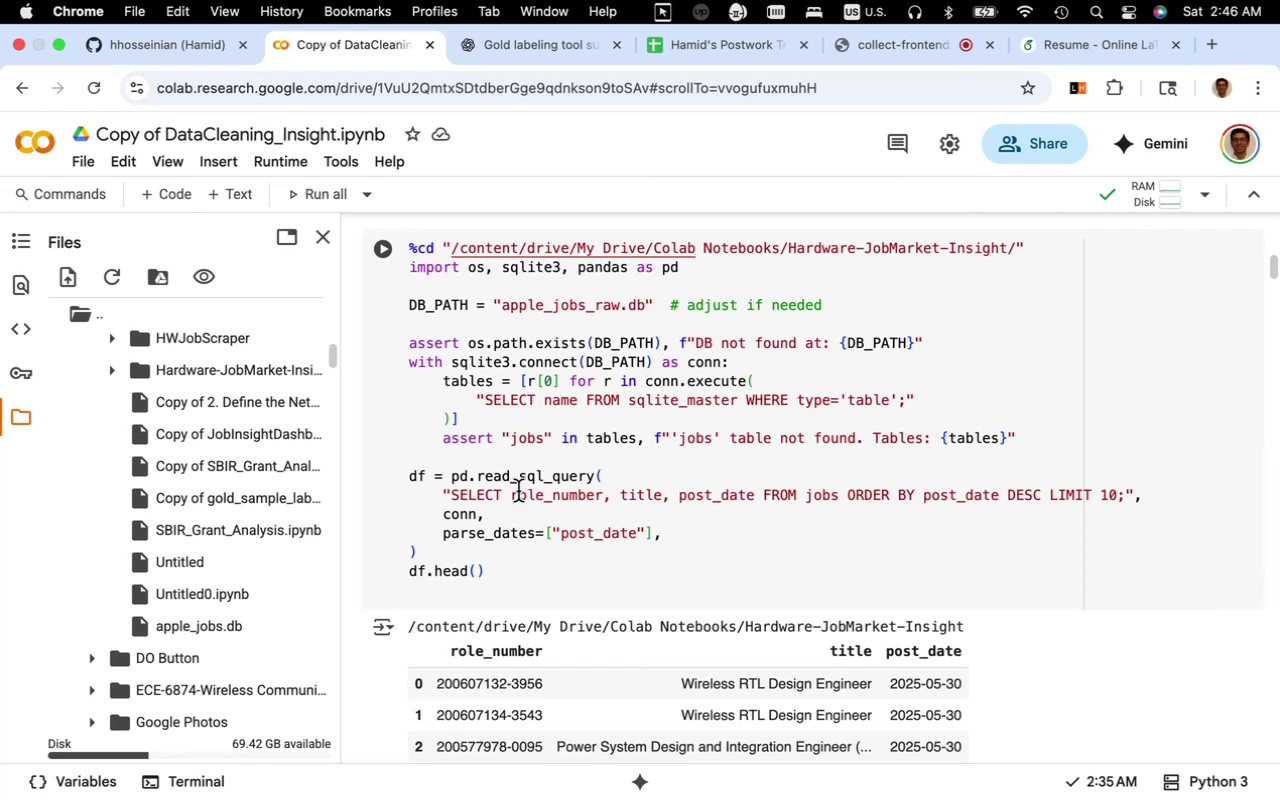 
left_click([675, 742])
 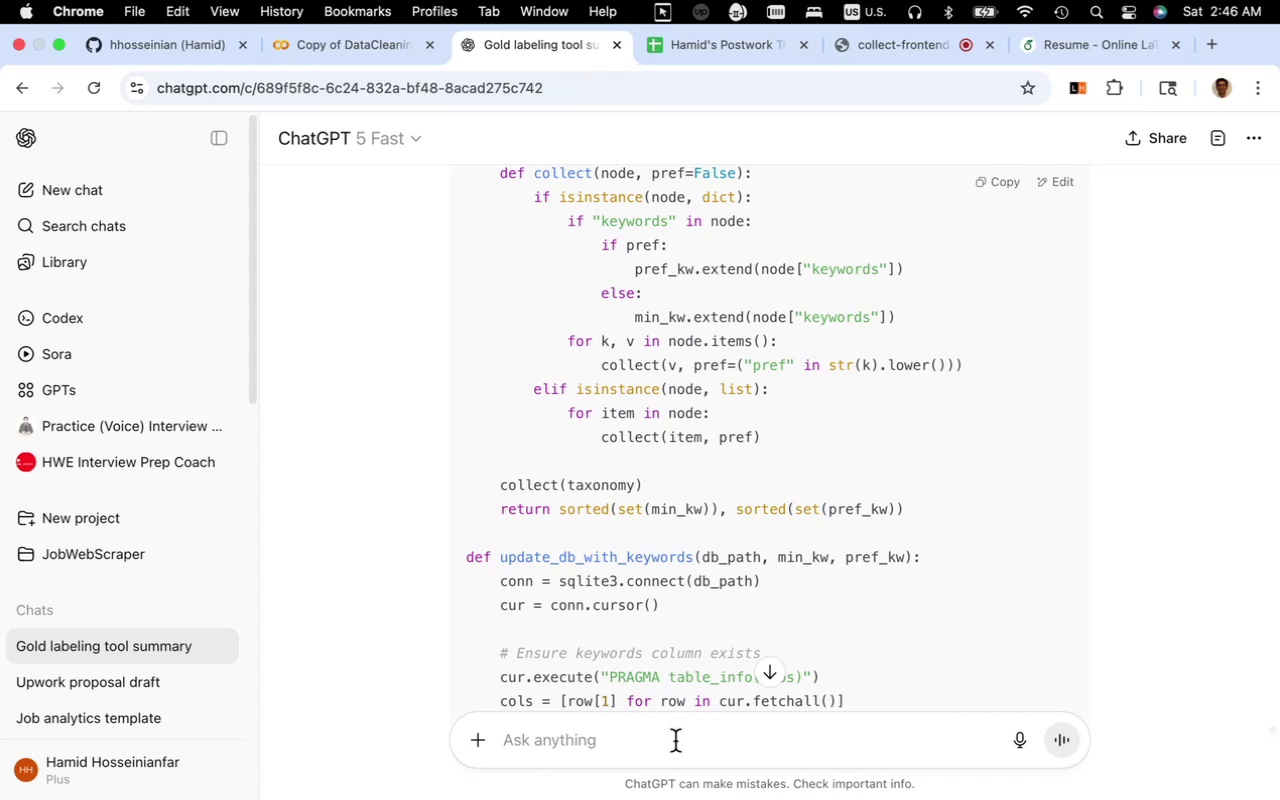 
type(how to print  column of apple DB)
 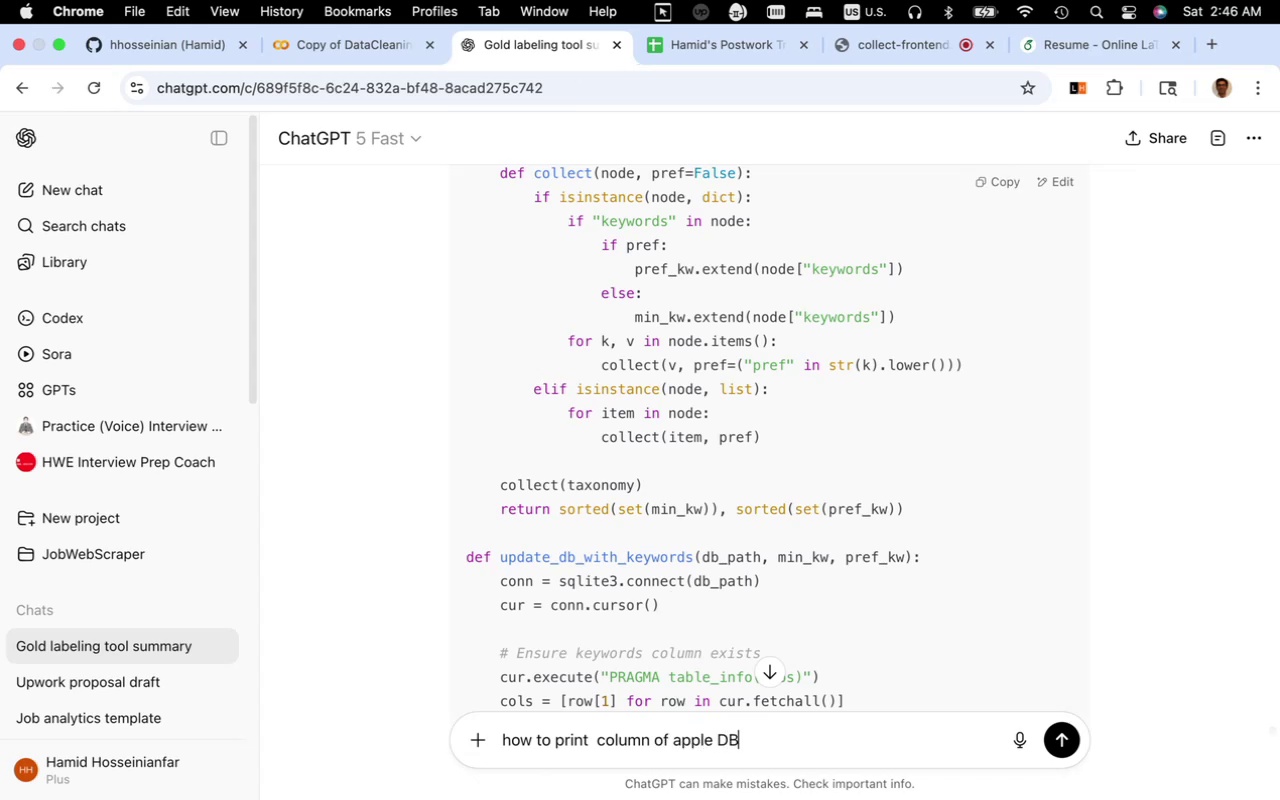 
key(Enter)
 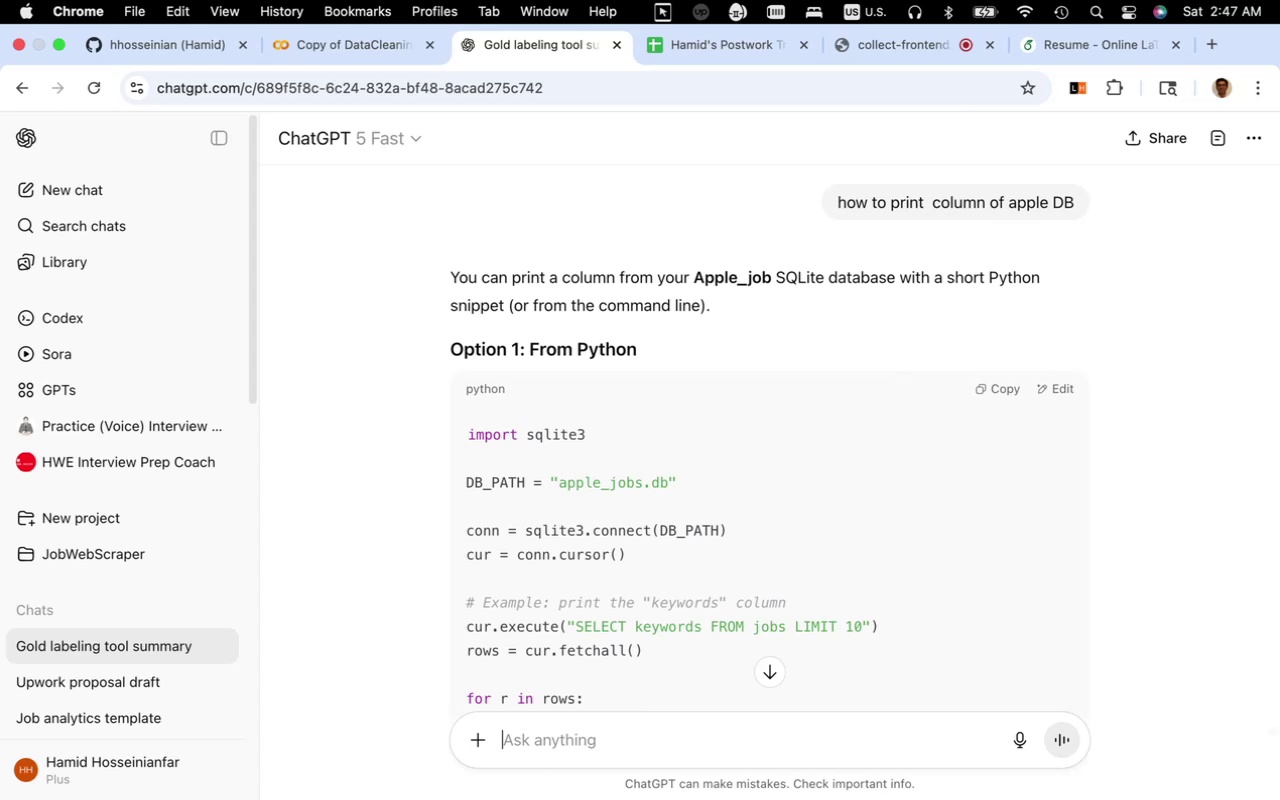 
wait(24.28)
 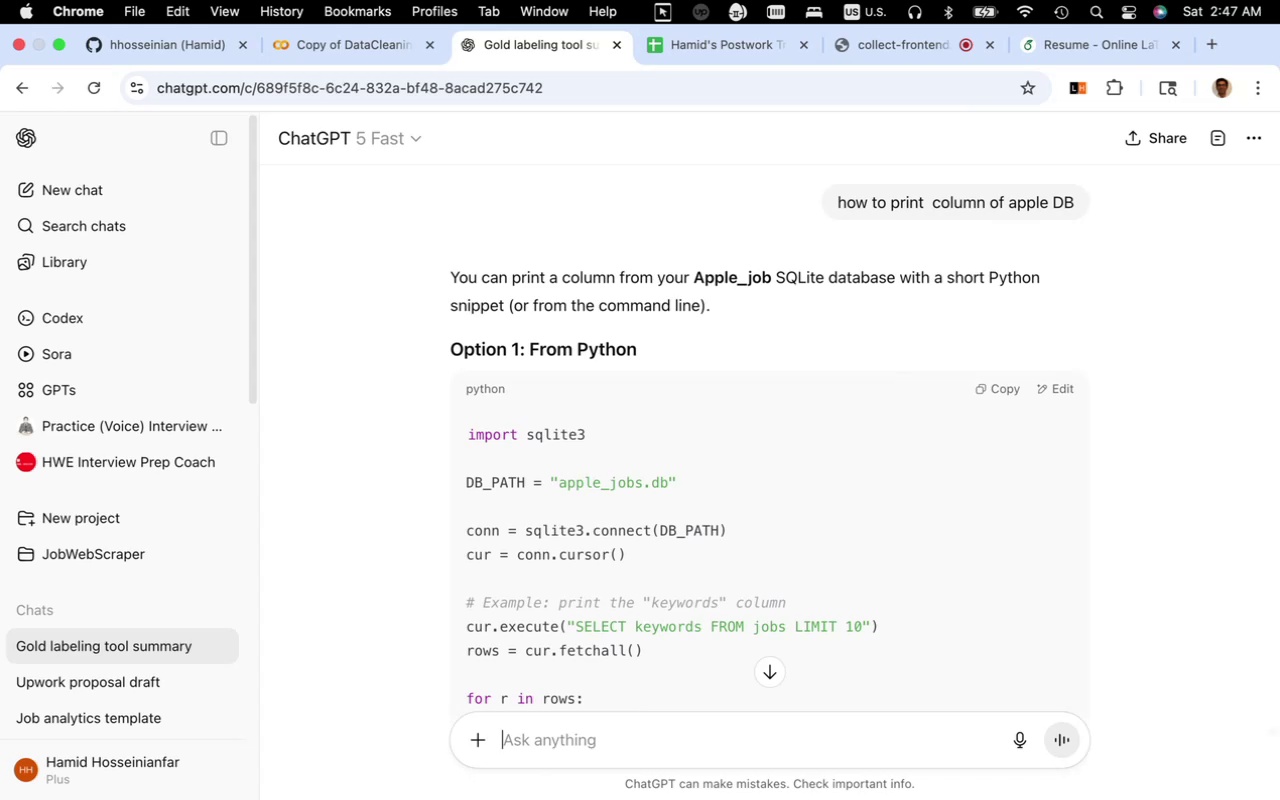 
scroll: coordinate [610, 659], scroll_direction: down, amount: 9.0
 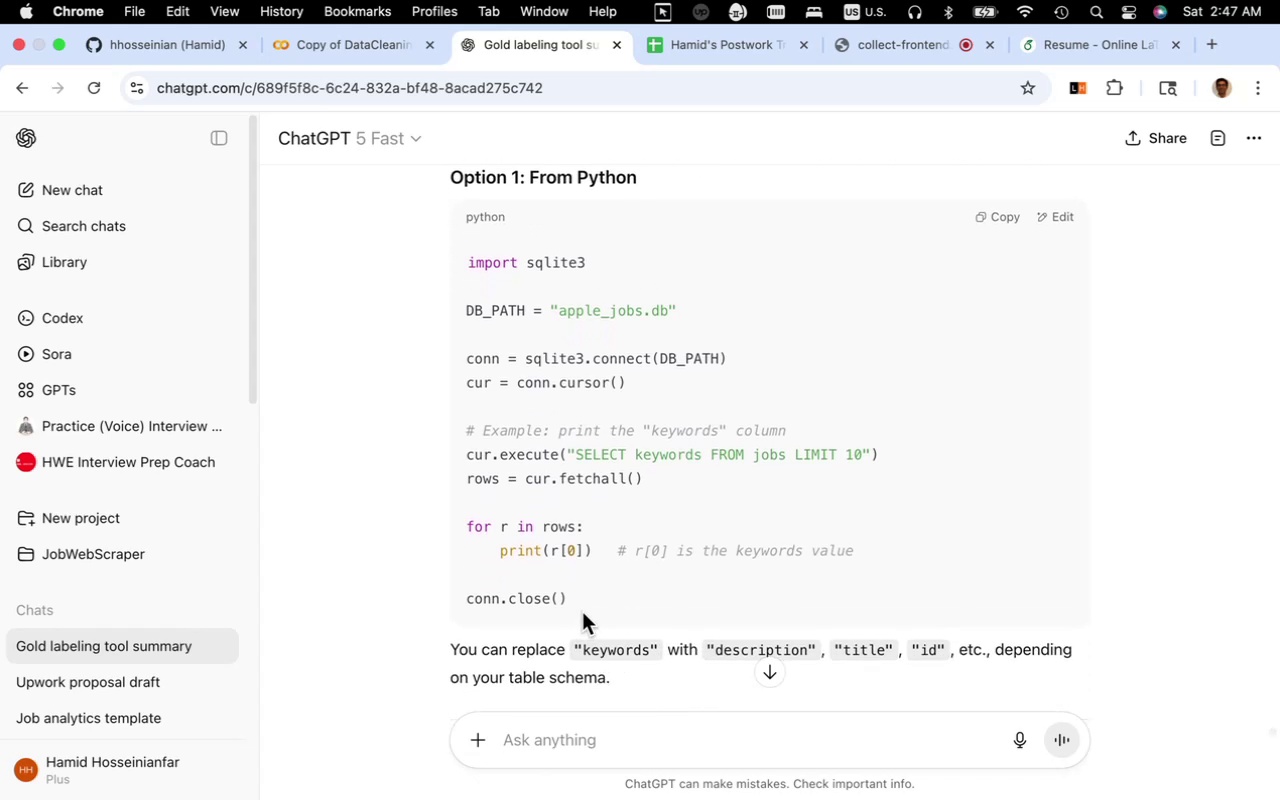 
left_click_drag(start_coordinate=[581, 600], to_coordinate=[460, 246])
 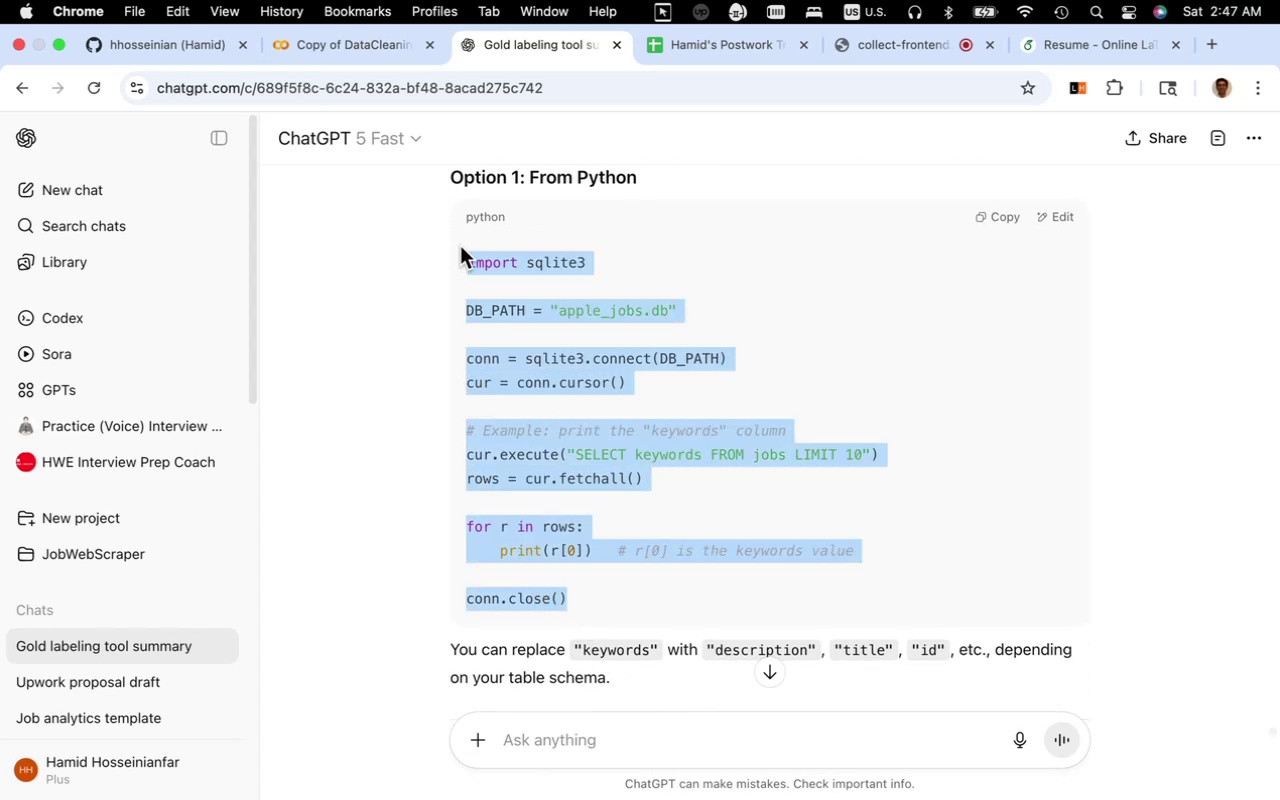 
key(Meta+C)
 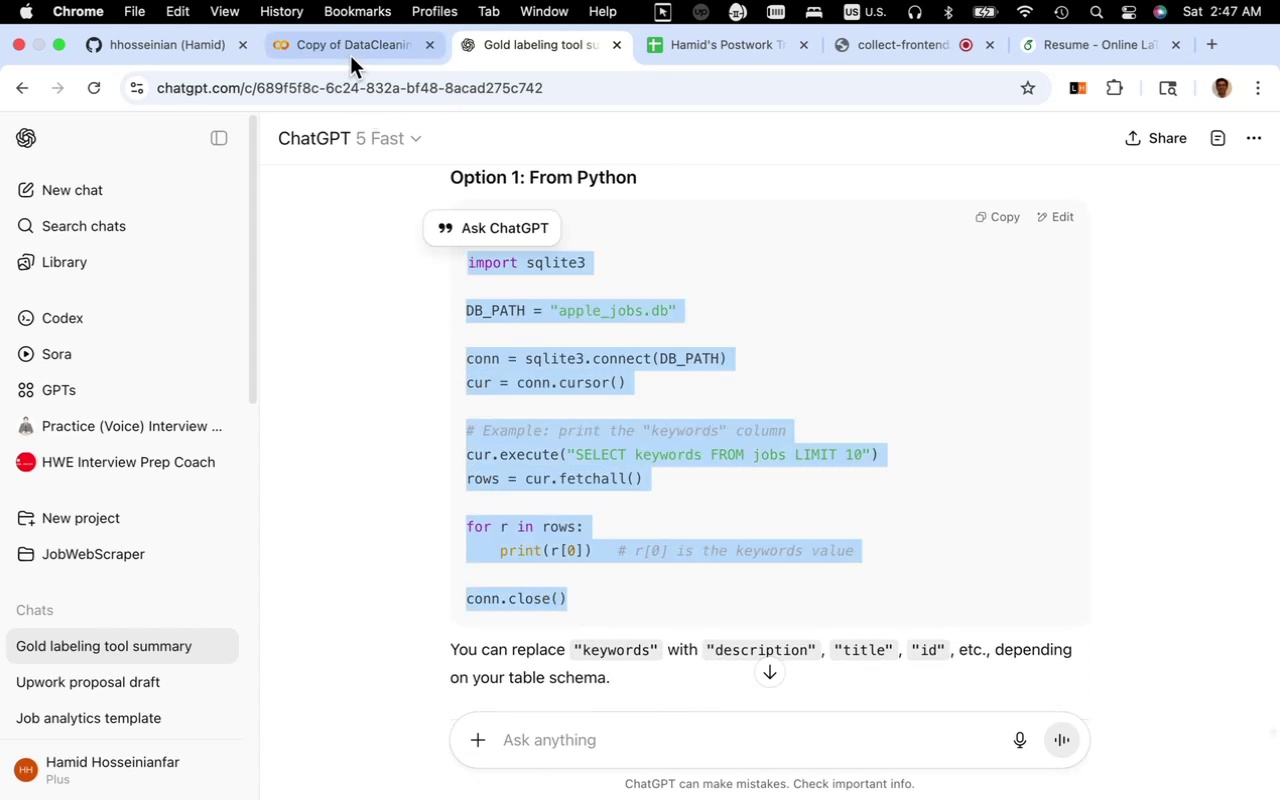 
left_click([353, 49])
 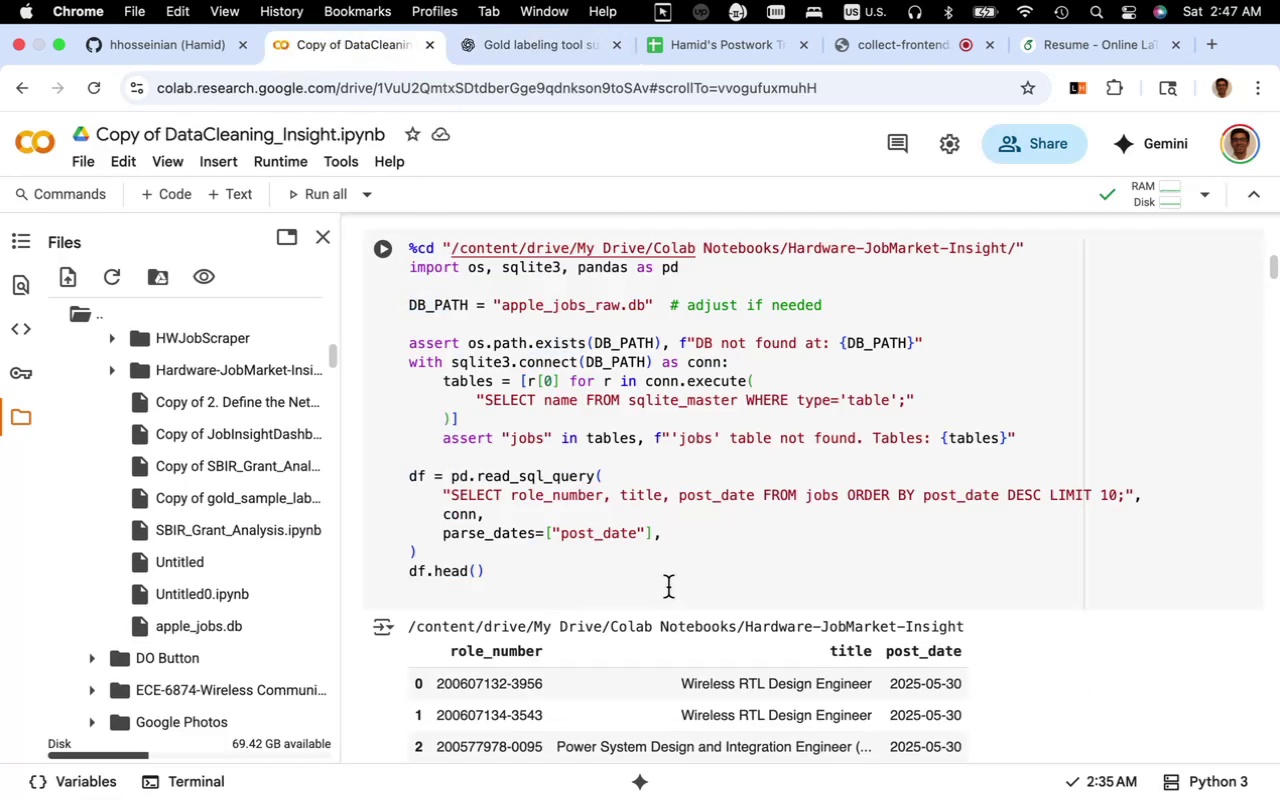 
left_click([668, 587])
 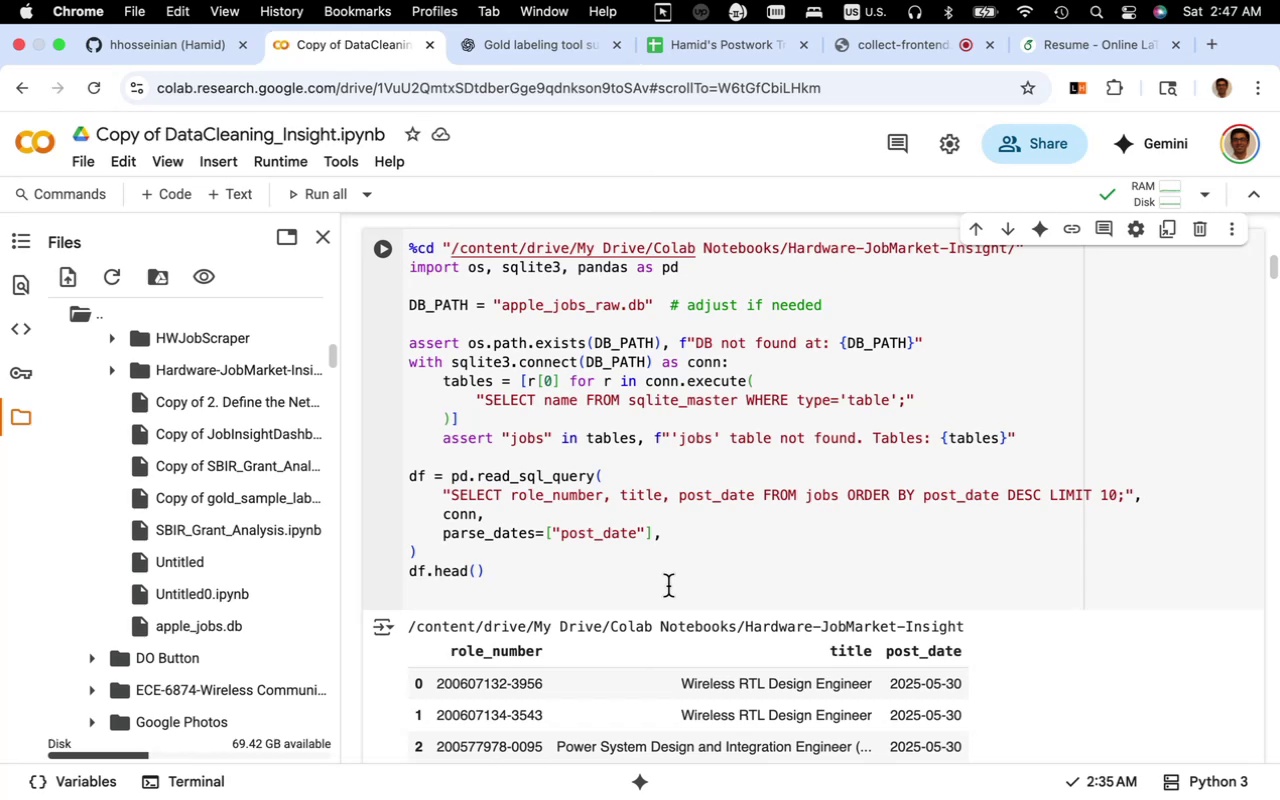 
hold_key(key=CommandLeft, duration=0.53)
 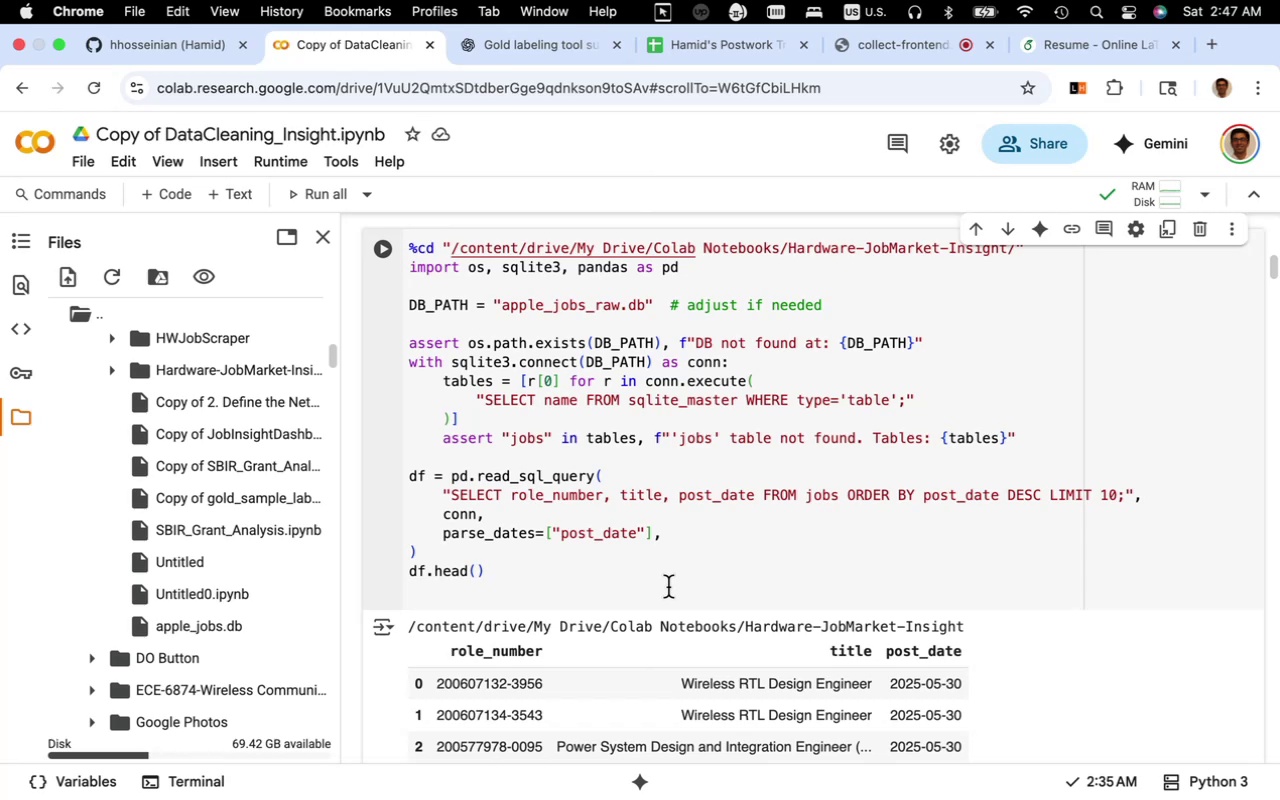 
key(Enter)
 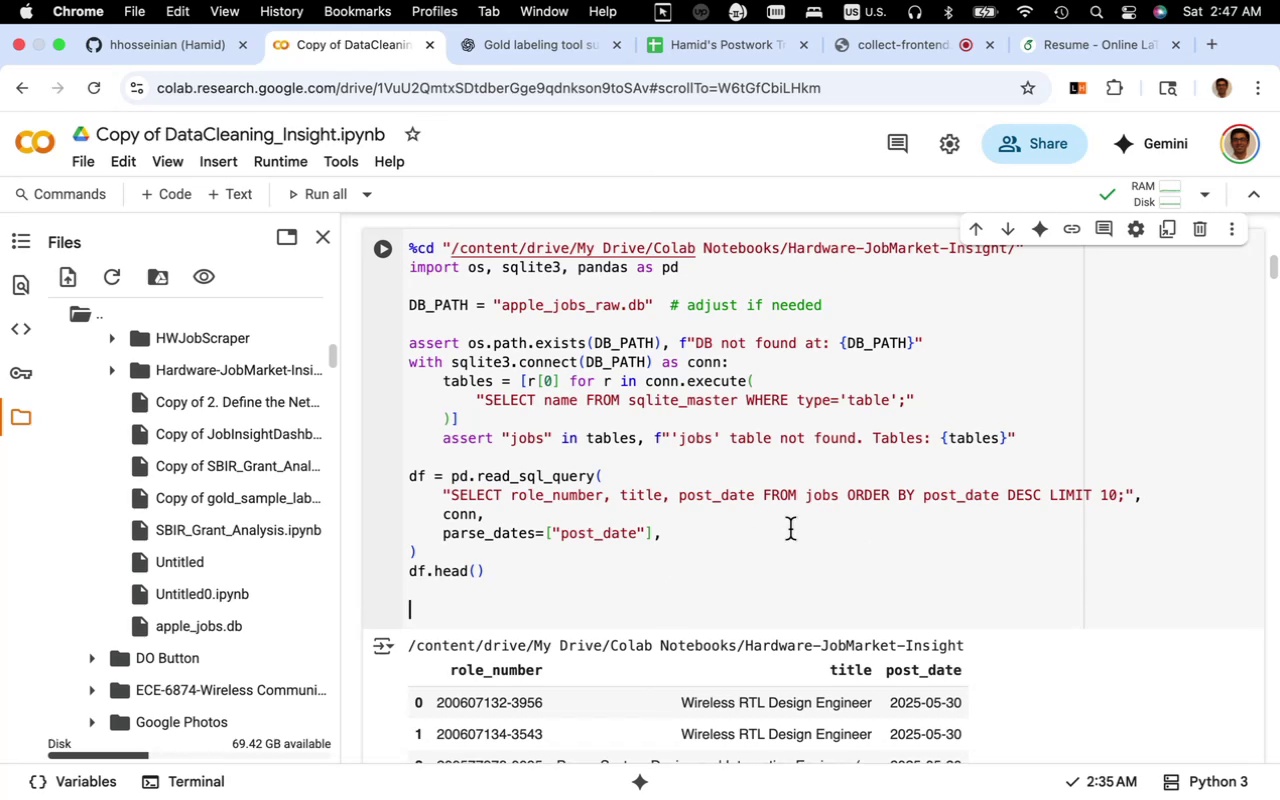 
left_click([516, 328])
 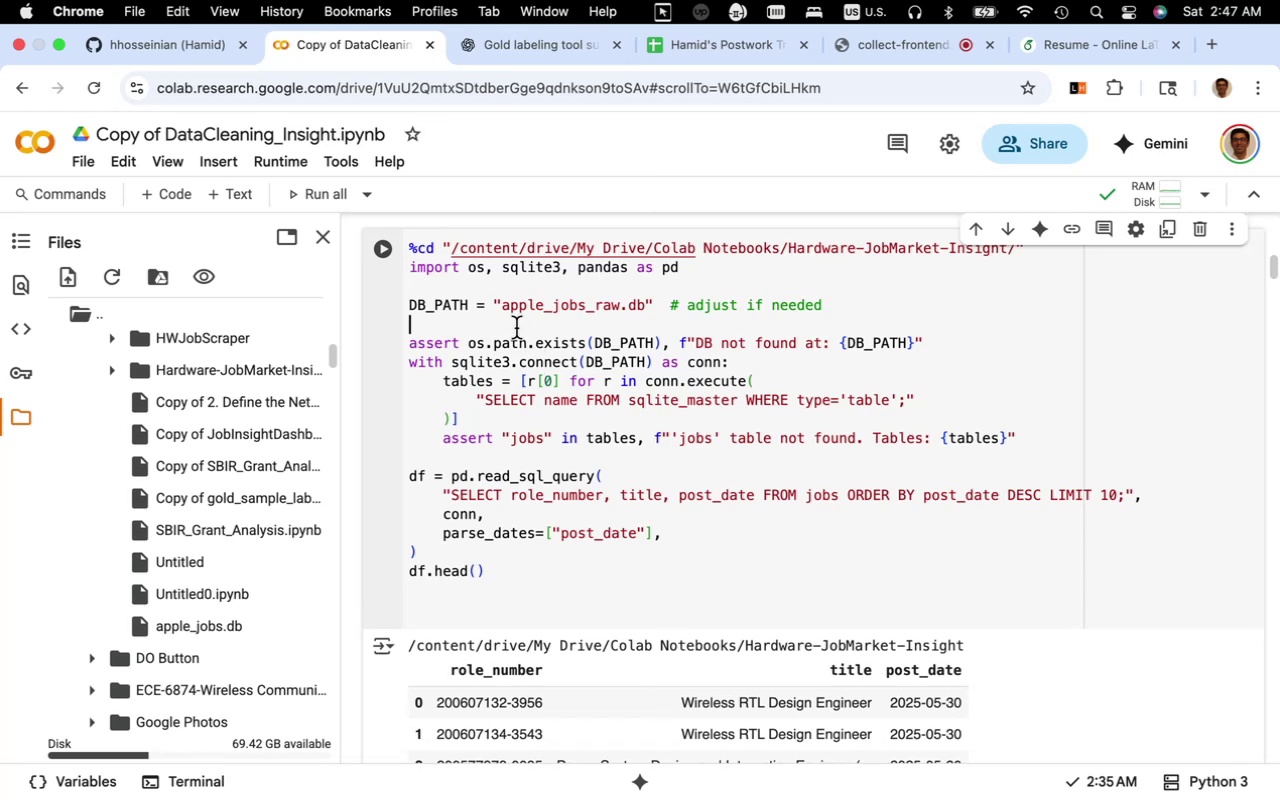 
key(Meta+V)
 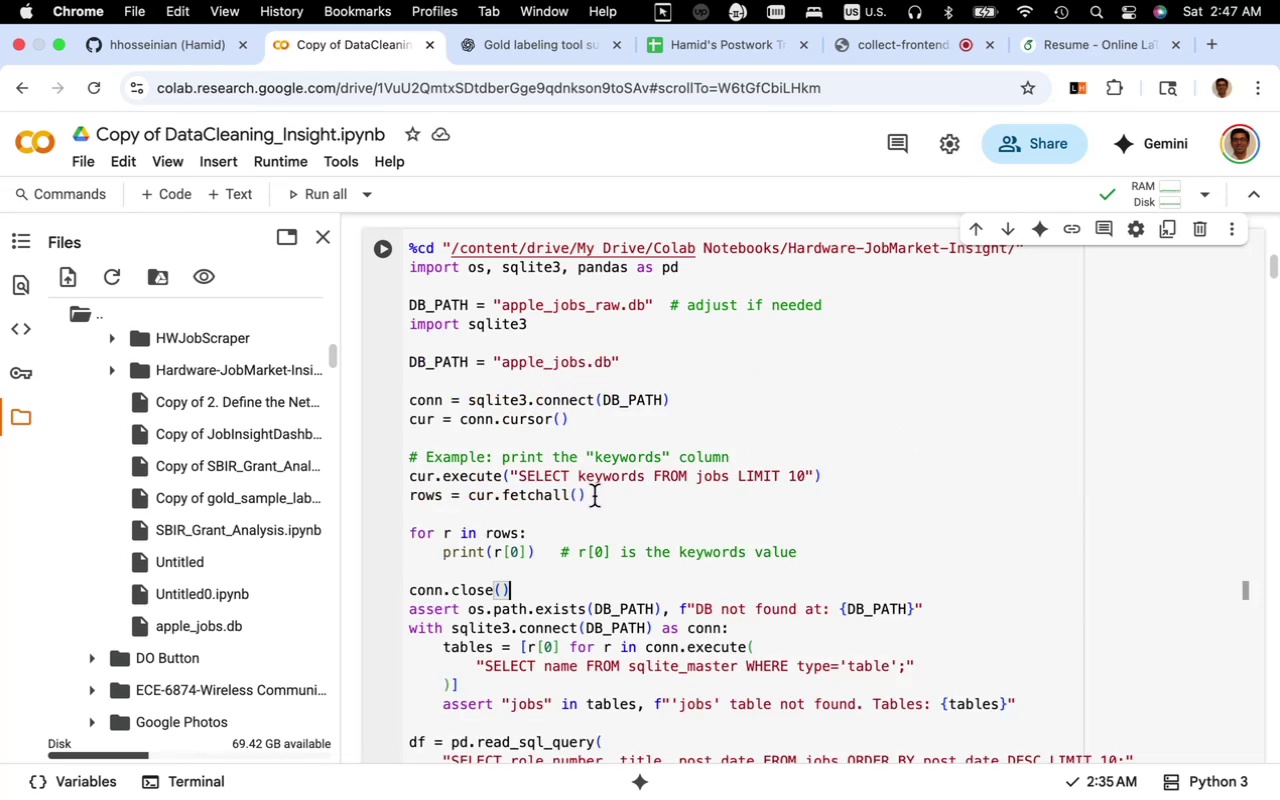 
wait(13.62)
 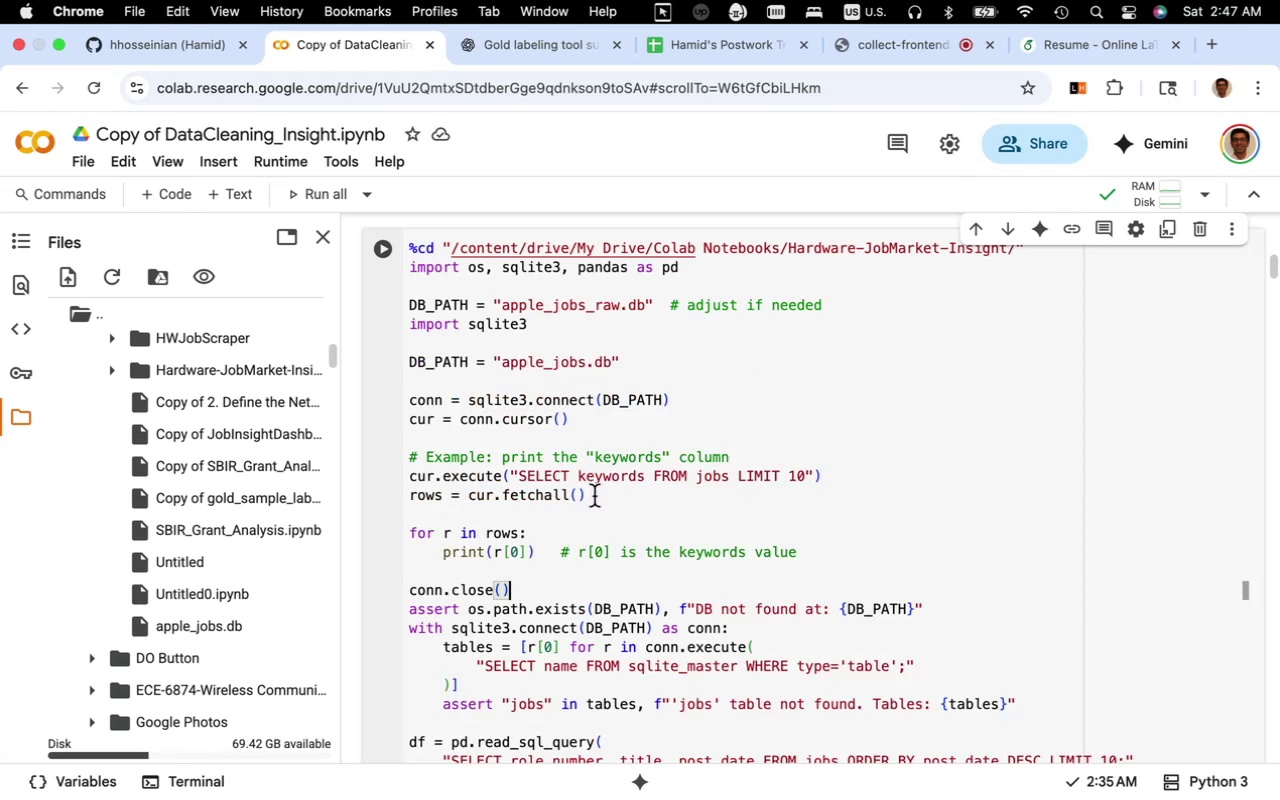 
left_click_drag(start_coordinate=[806, 479], to_coordinate=[739, 477])
 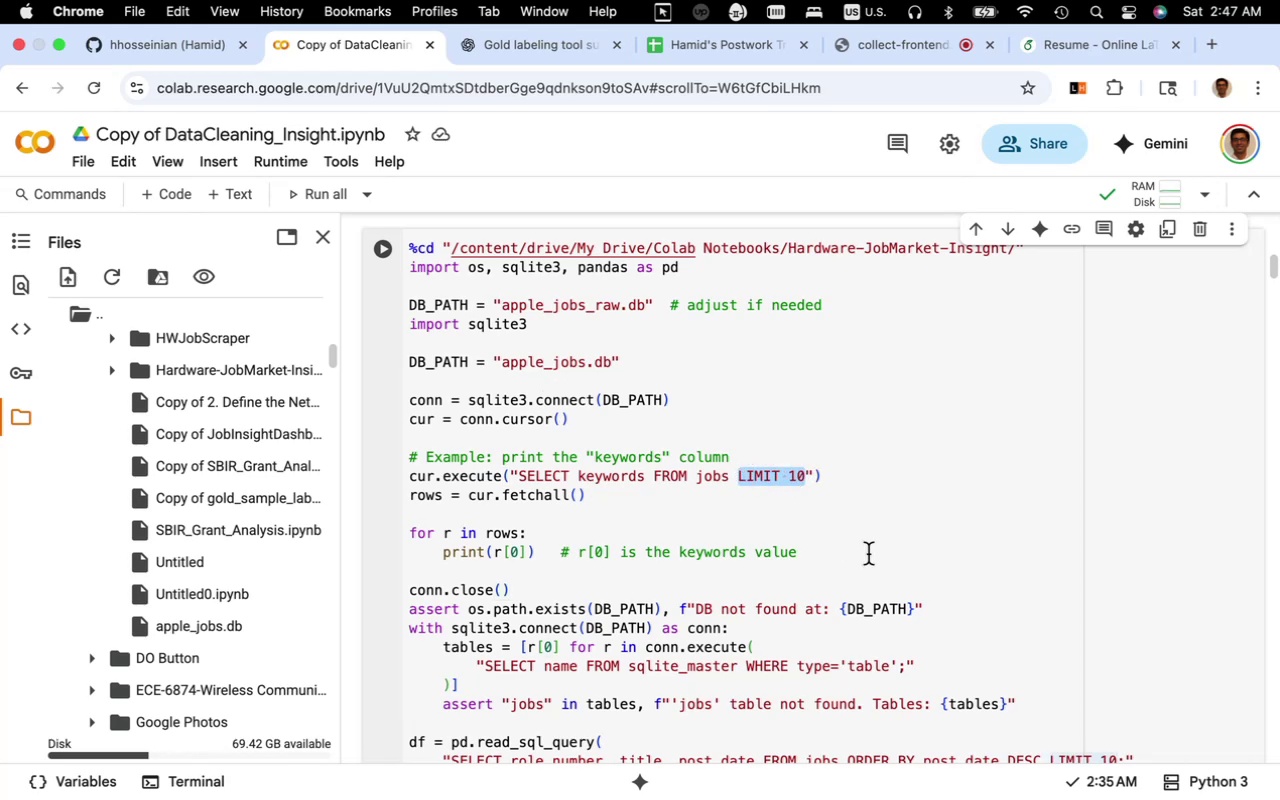 
key(Backspace)
 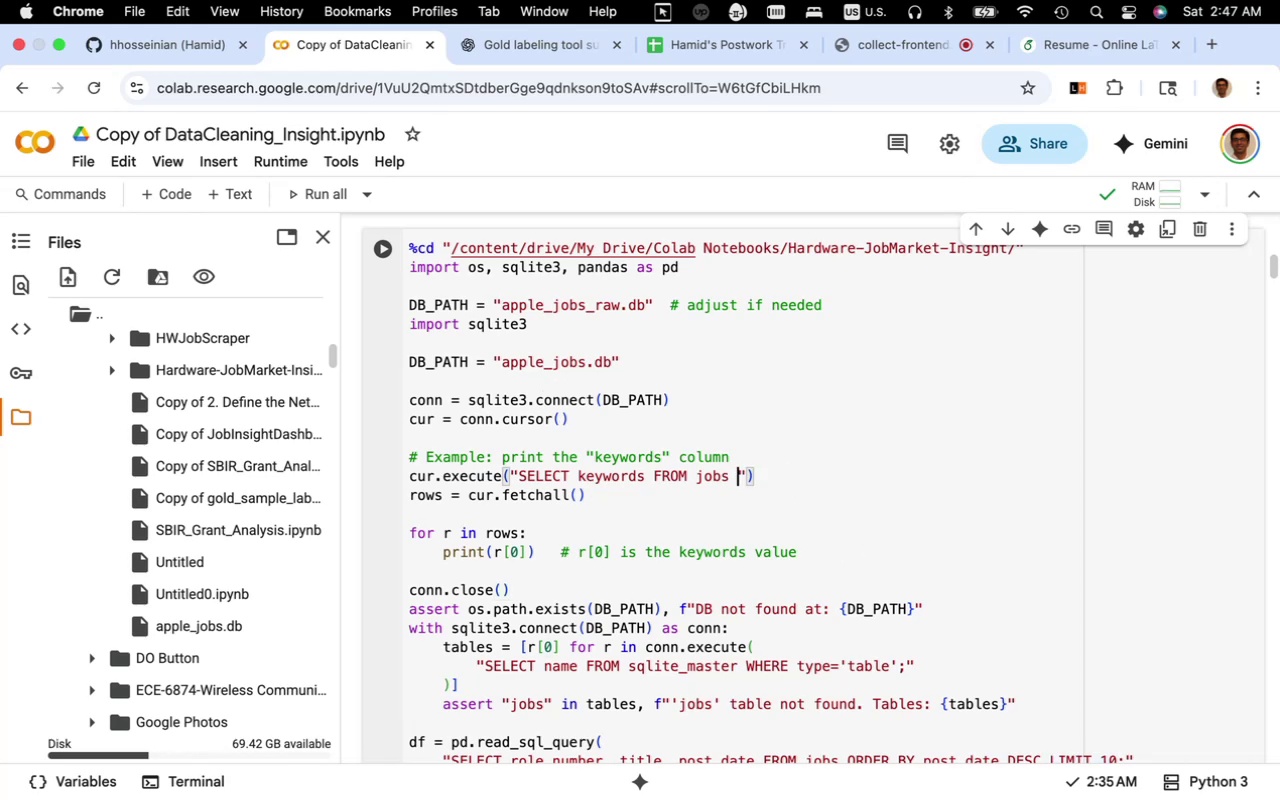 
key(Backspace)
 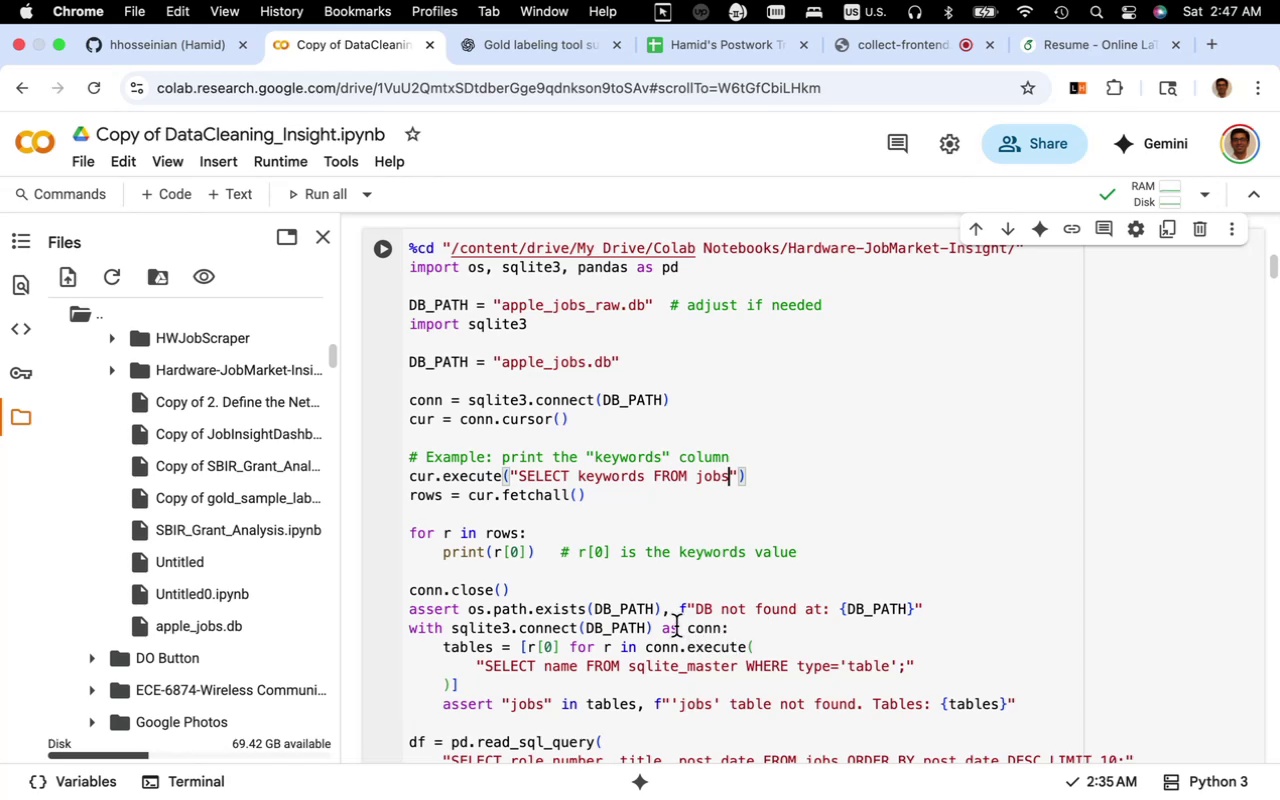 
wait(6.94)
 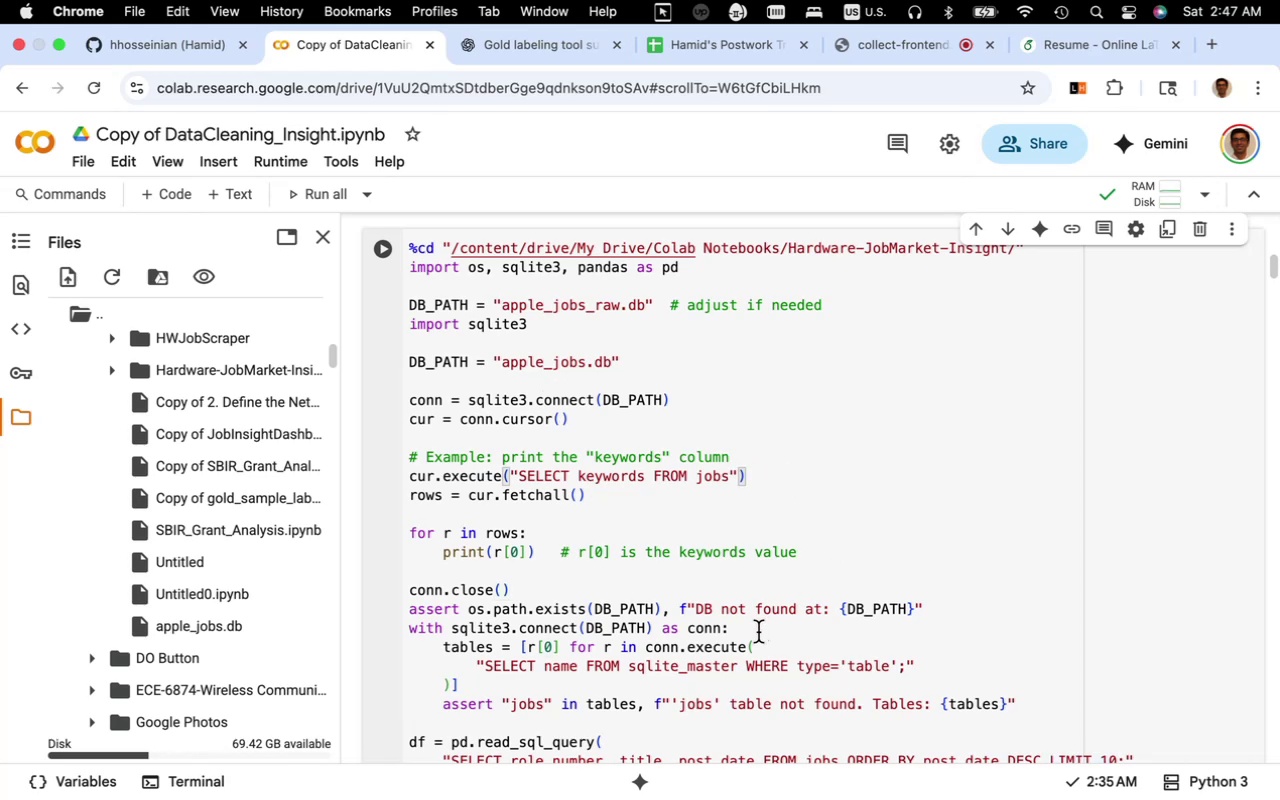 
scroll: coordinate [673, 625], scroll_direction: down, amount: 5.0
 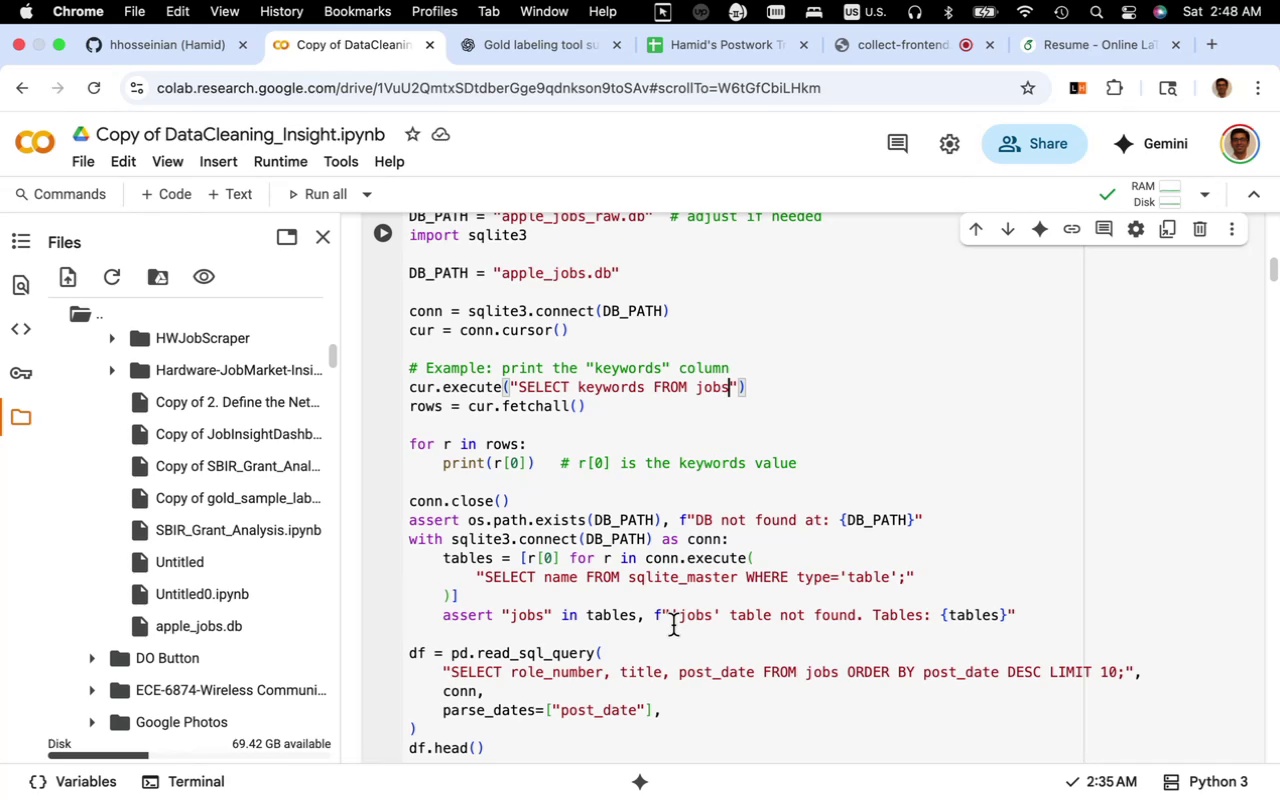 
wait(30.73)
 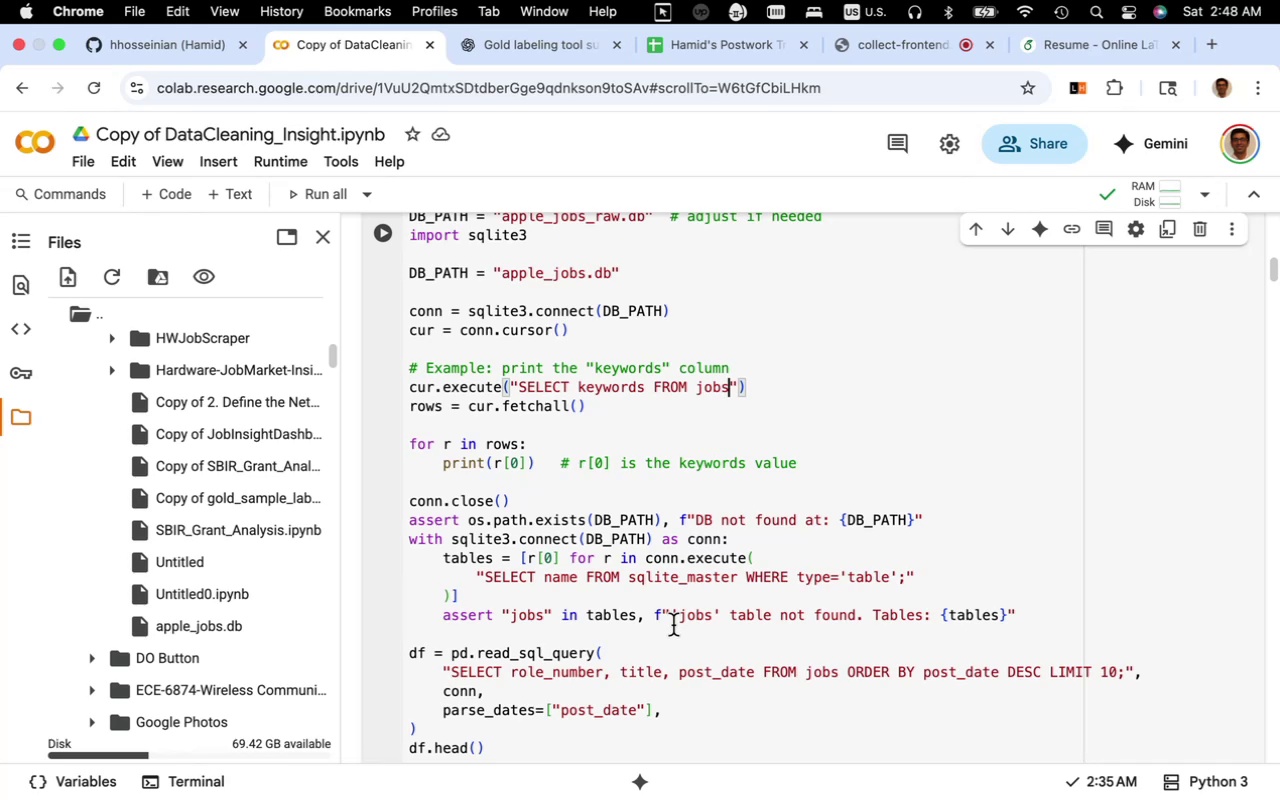 
left_click_drag(start_coordinate=[761, 387], to_coordinate=[413, 387])
 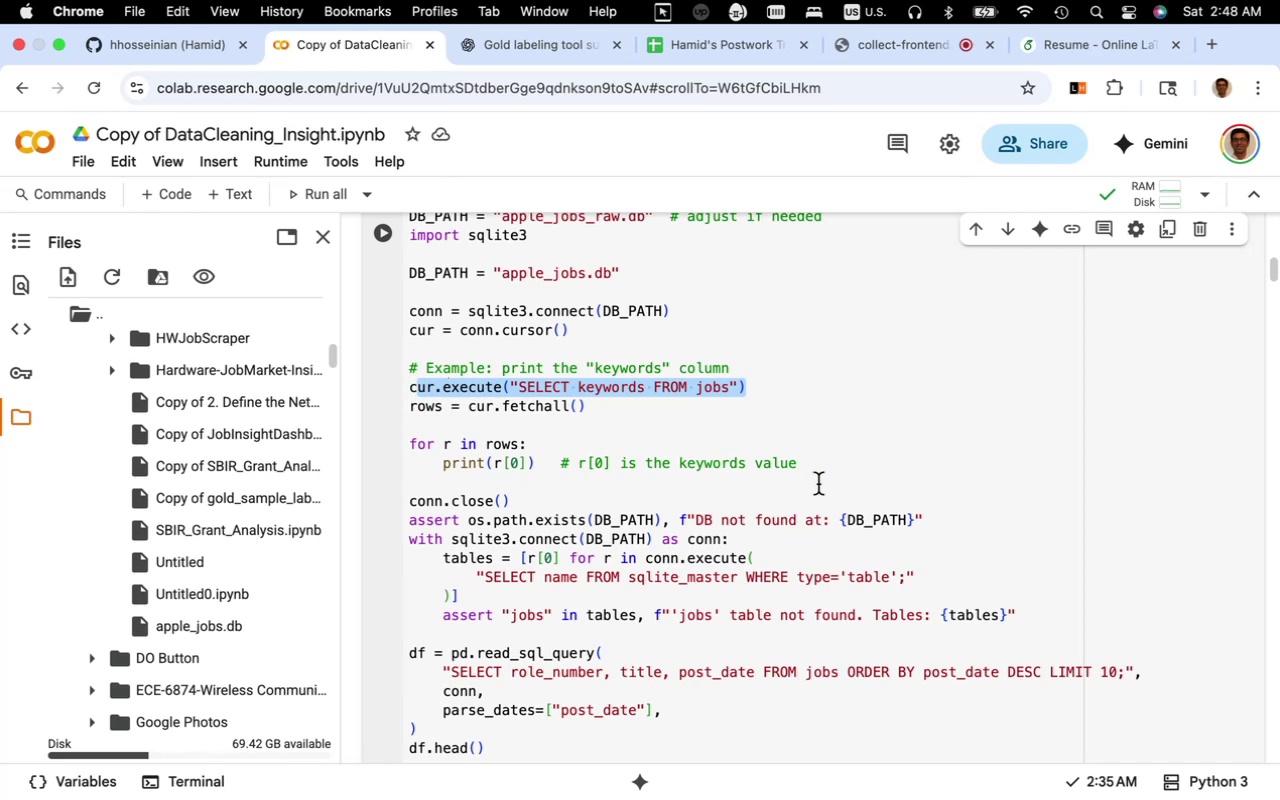 
left_click_drag(start_coordinate=[820, 467], to_coordinate=[407, 393])
 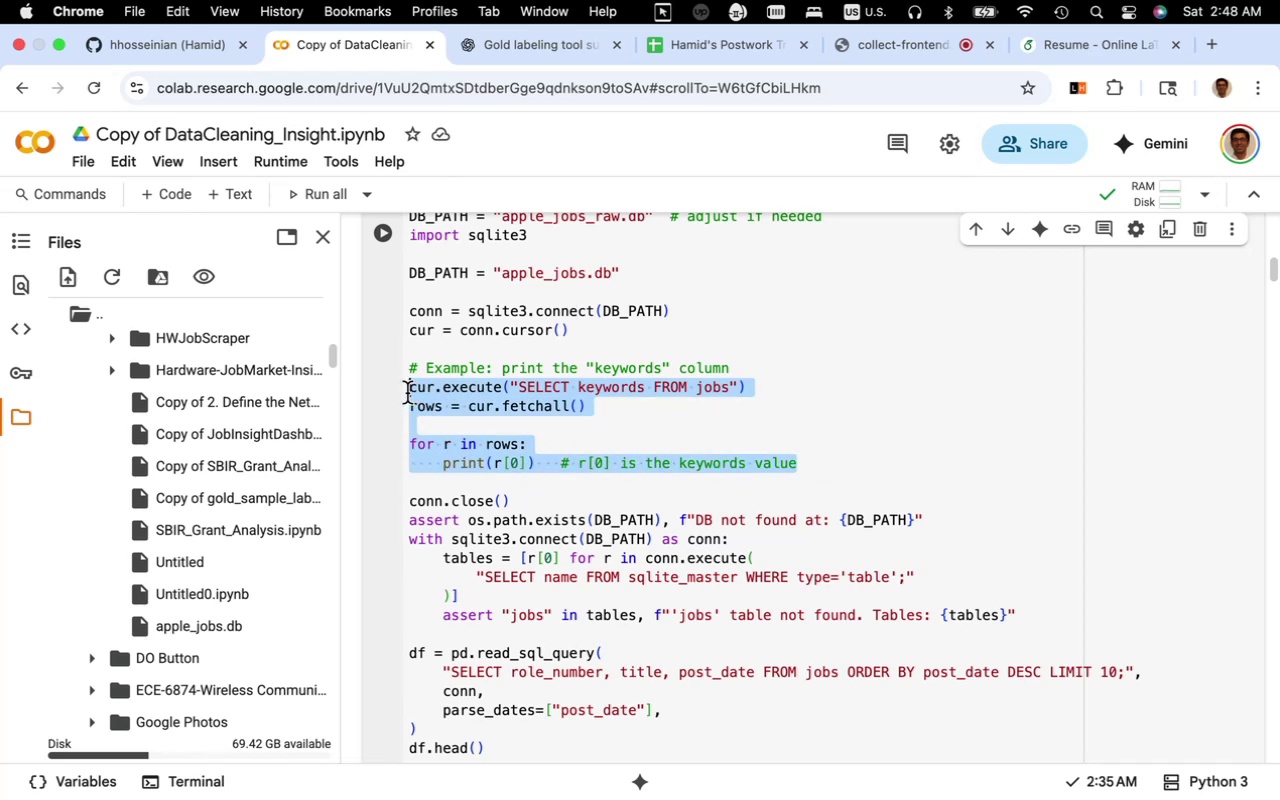 
key(Meta+X)
 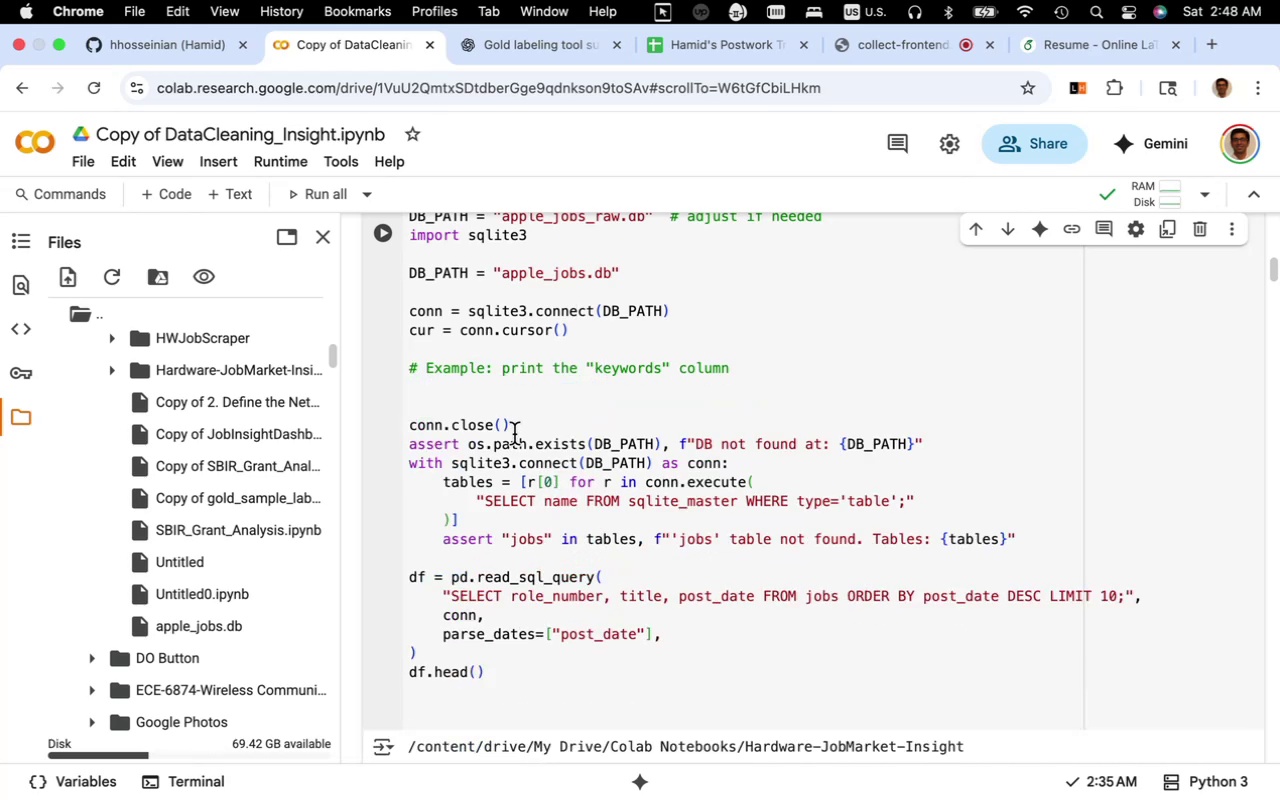 
left_click_drag(start_coordinate=[513, 423], to_coordinate=[410, 334])
 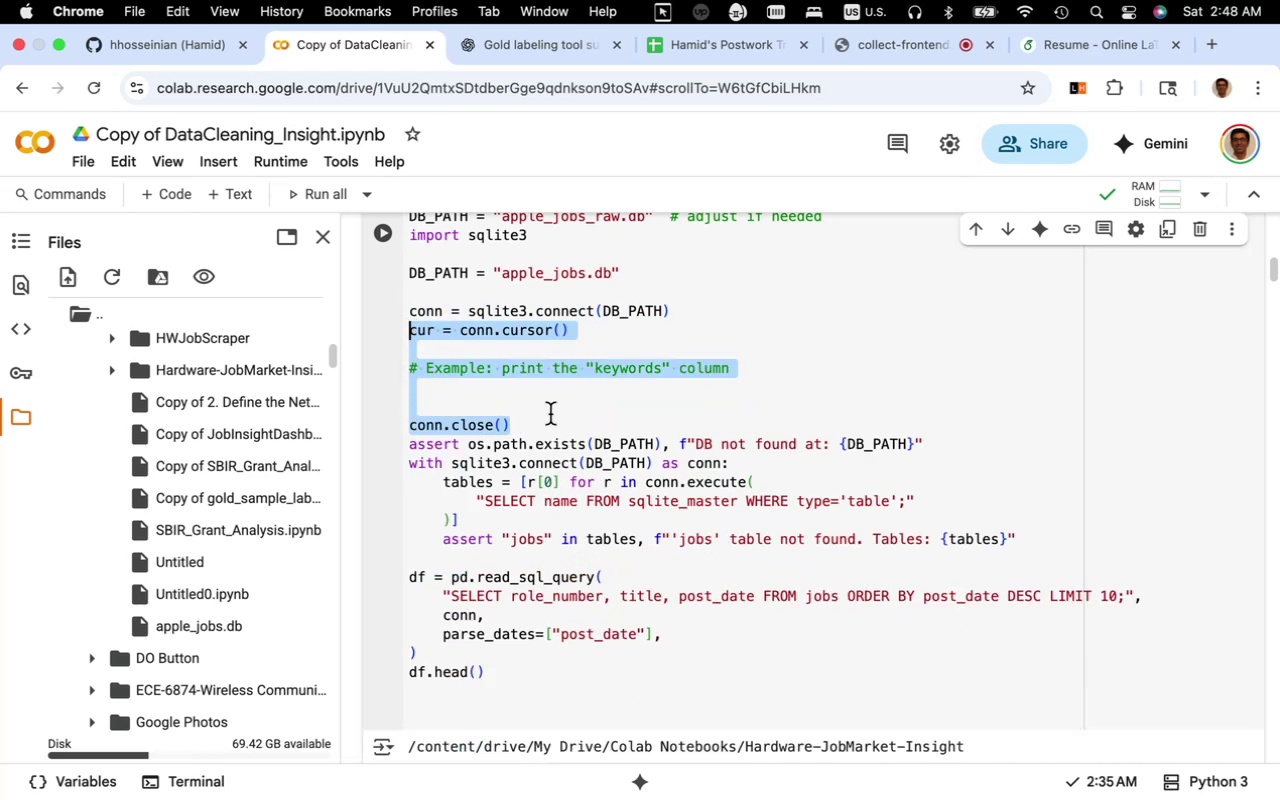 
left_click([550, 414])
 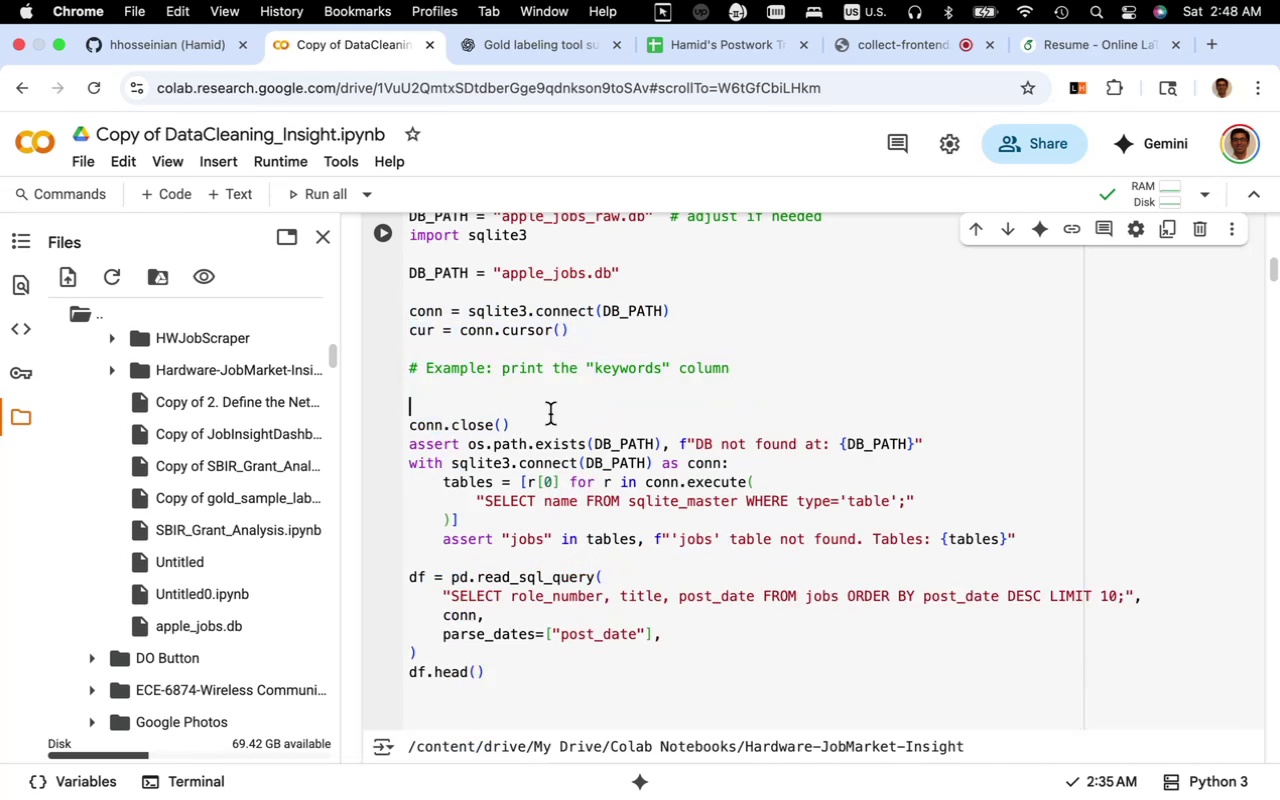 
key(Meta+Z)
 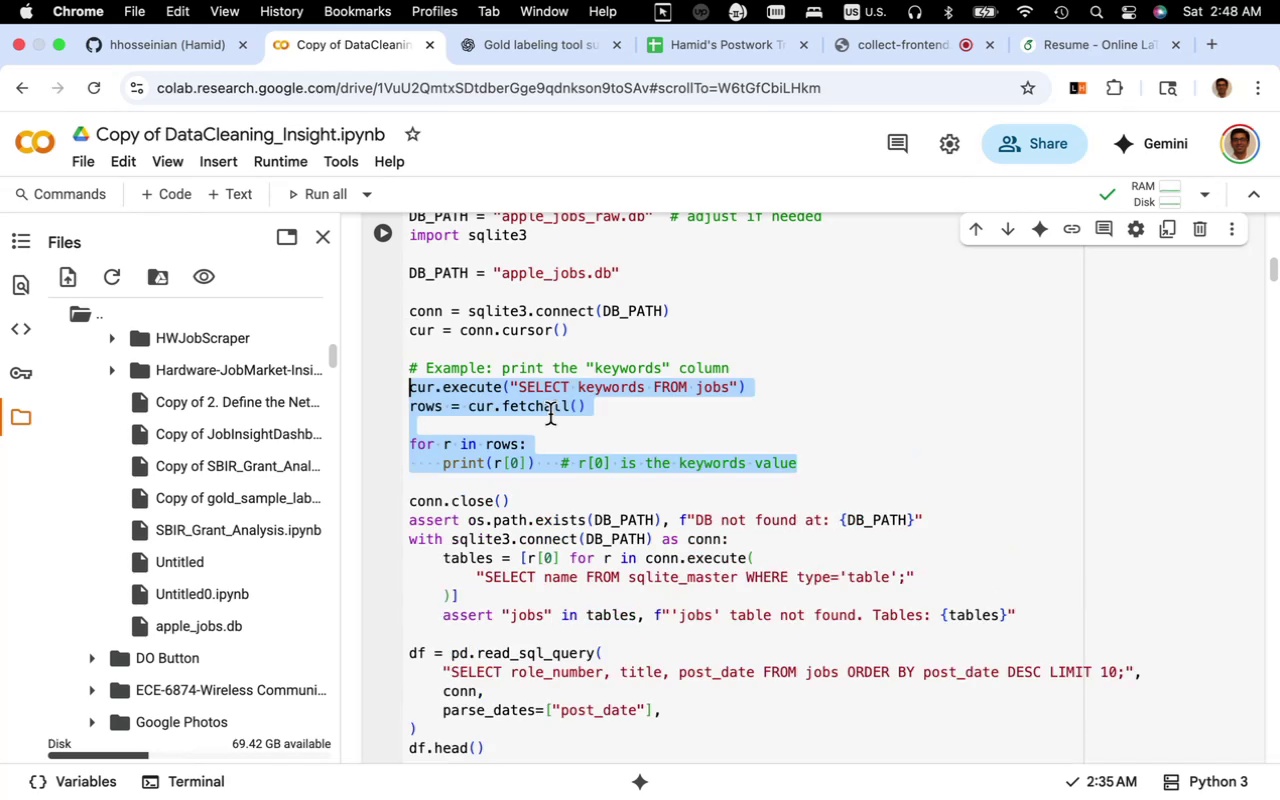 
key(Meta+Z)
 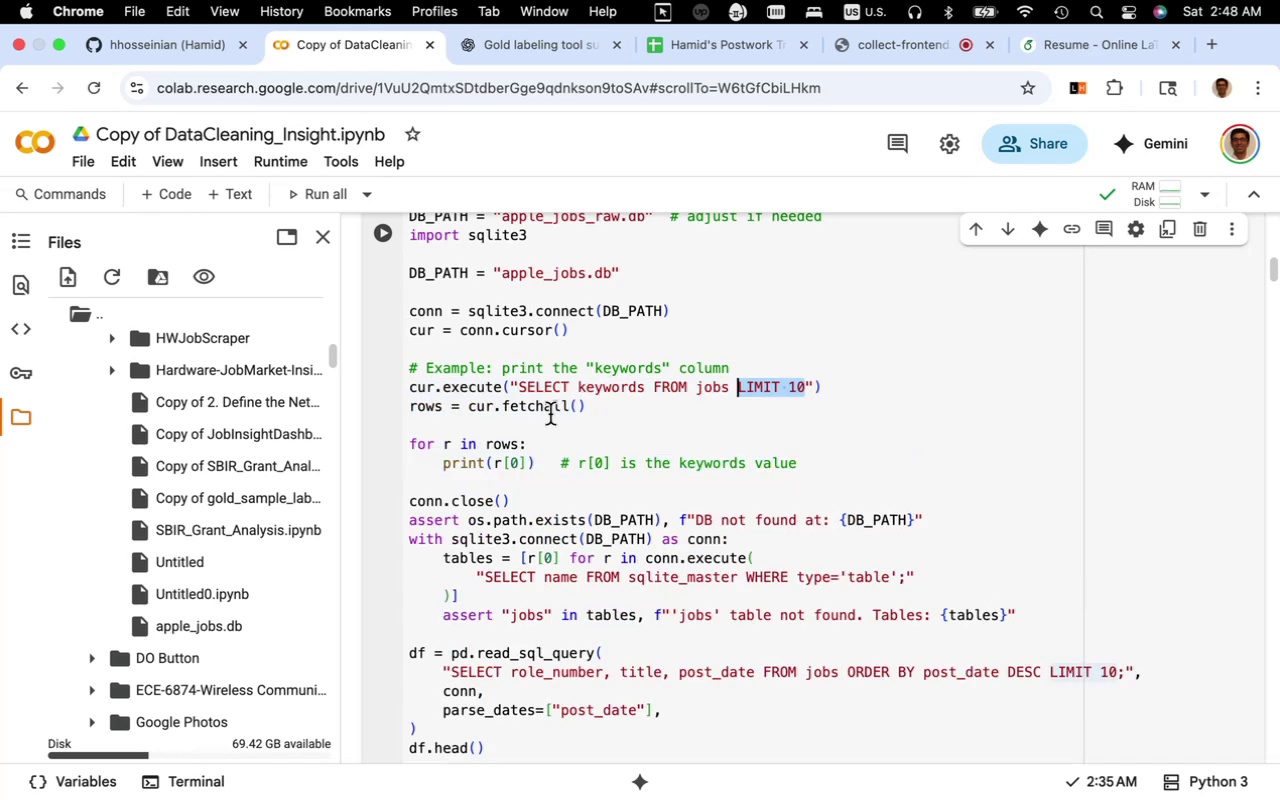 
key(Meta+Z)
 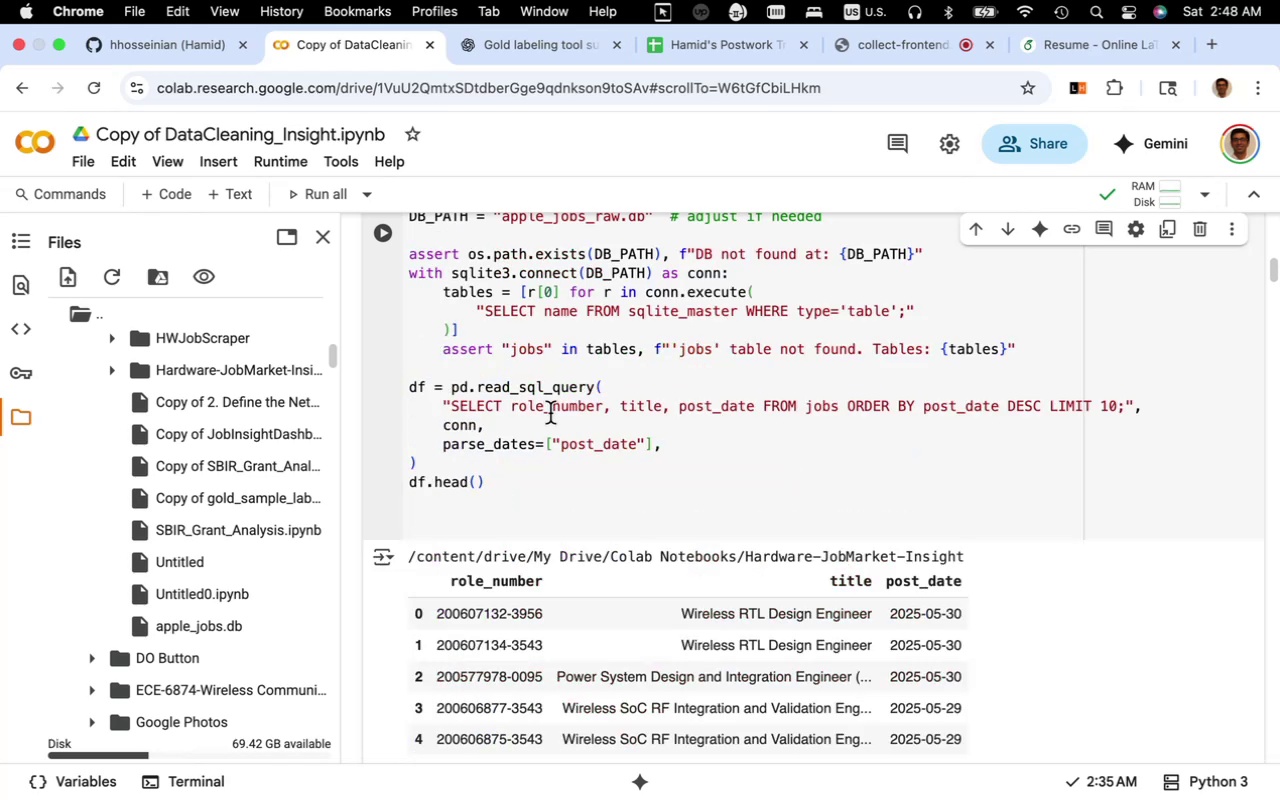 
scroll: coordinate [569, 530], scroll_direction: up, amount: 4.0
 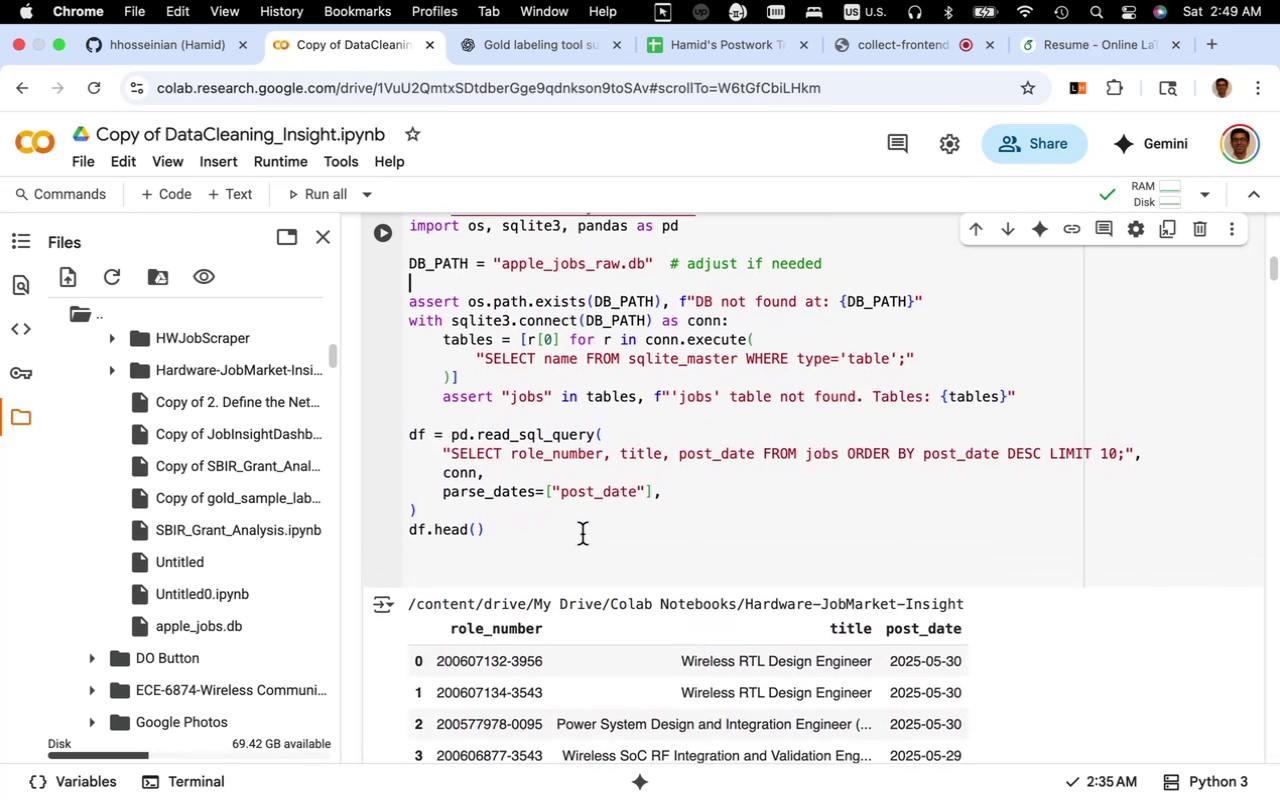 
left_click([577, 547])
 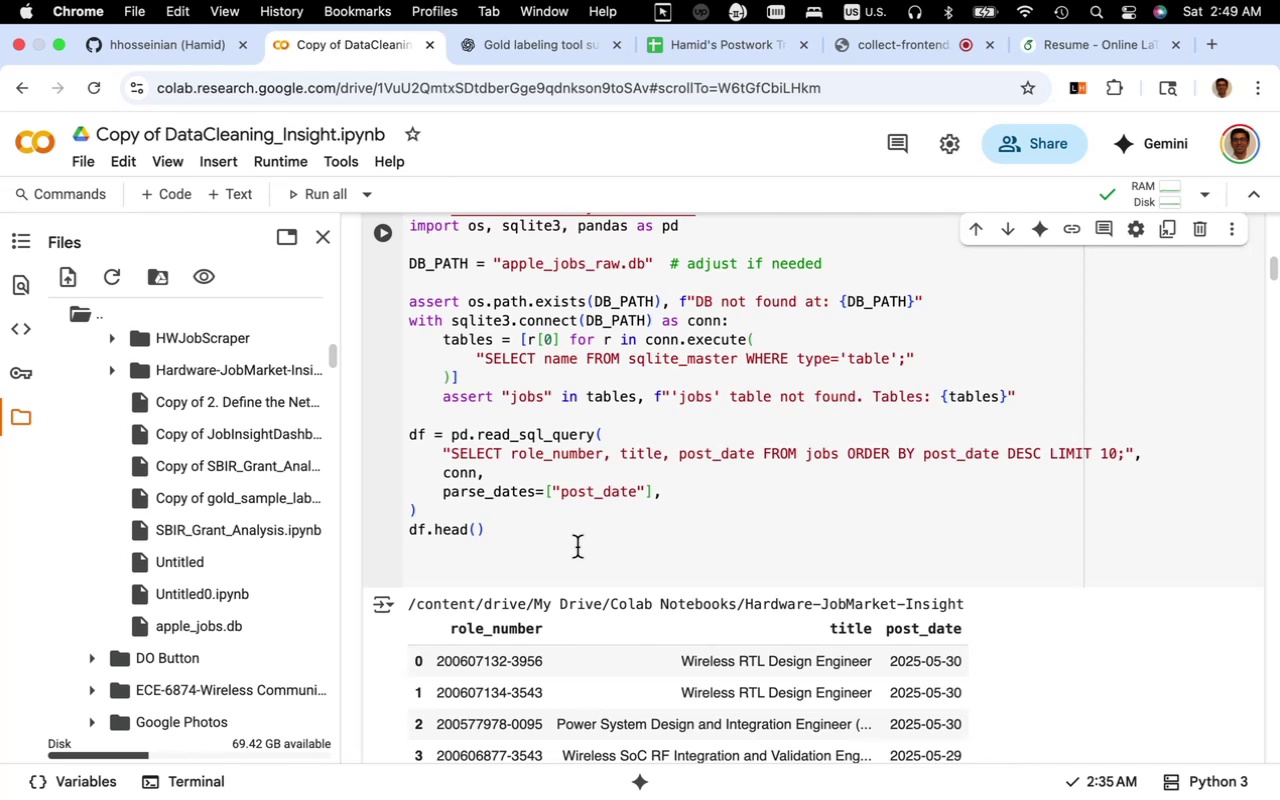 
wait(6.68)
 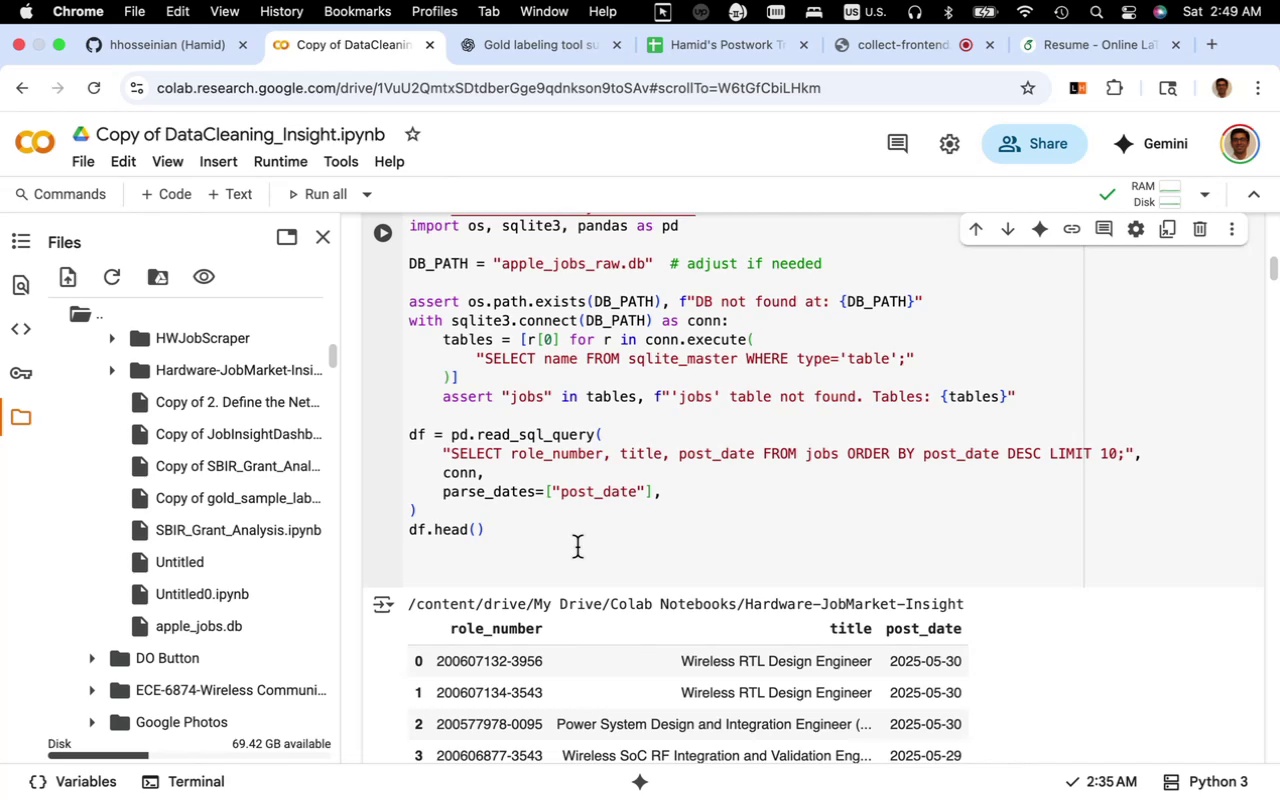 
key(Meta+Z)
 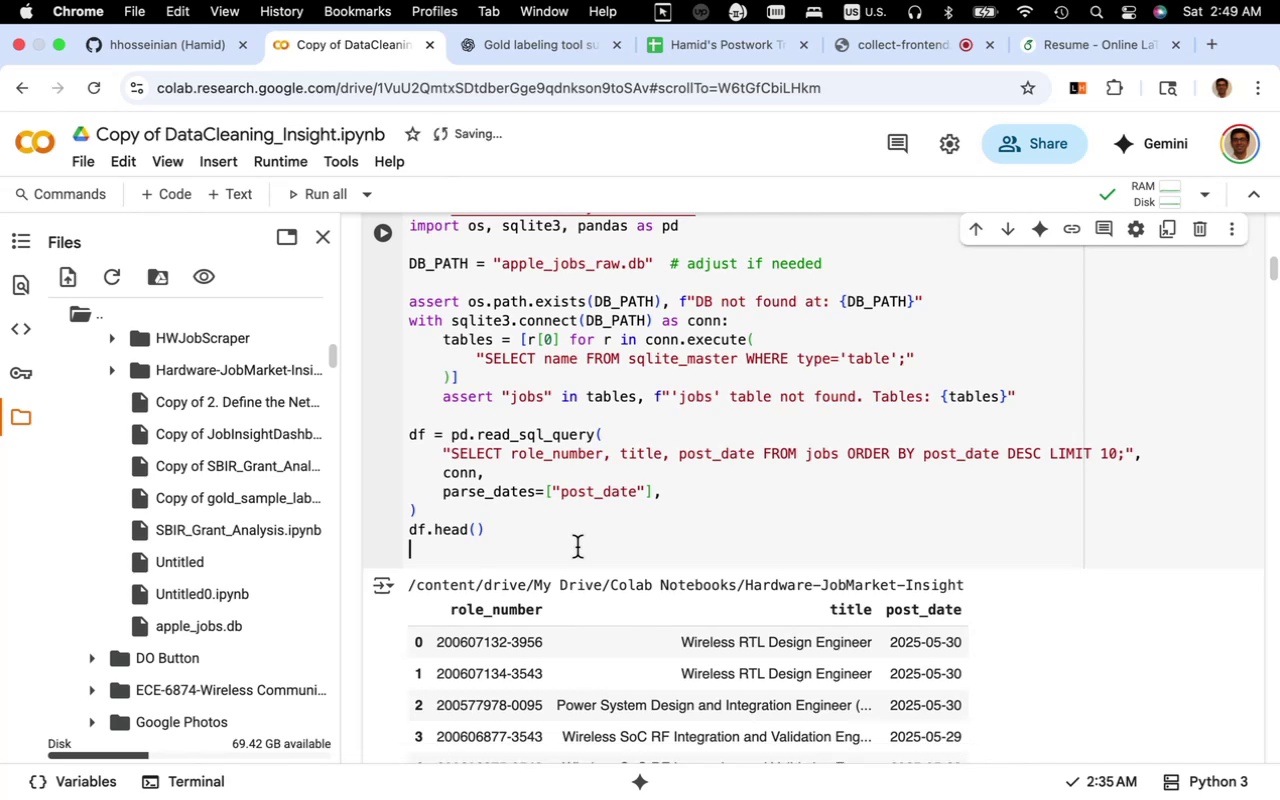 
key(Meta+Z)
 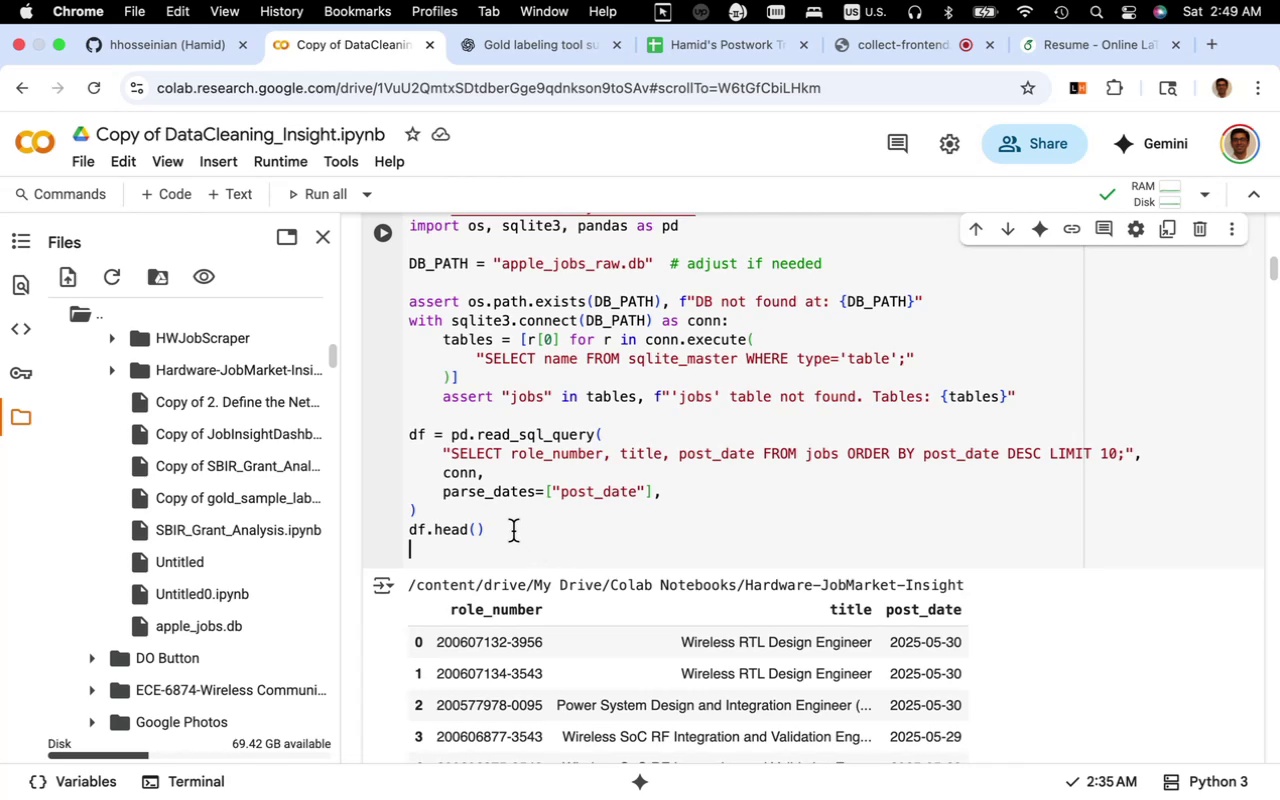 
wait(7.54)
 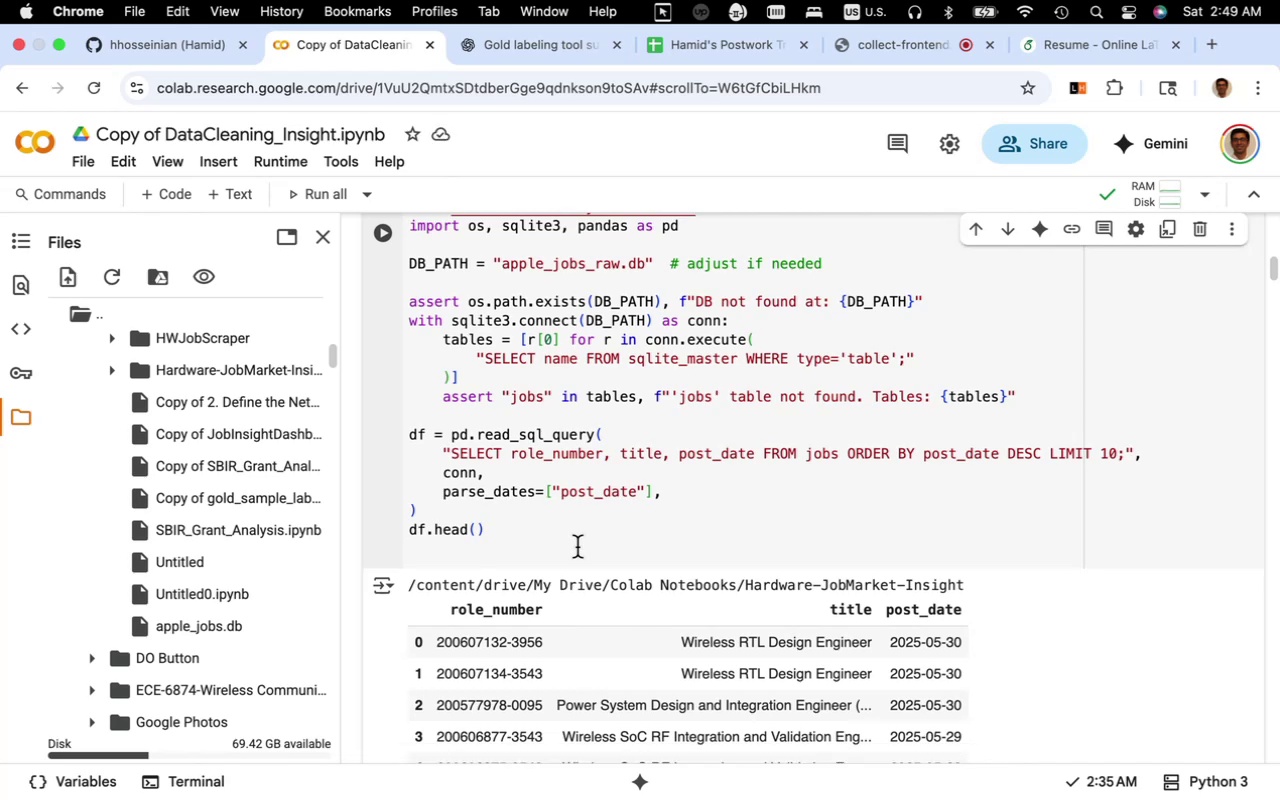 
left_click([498, 512])
 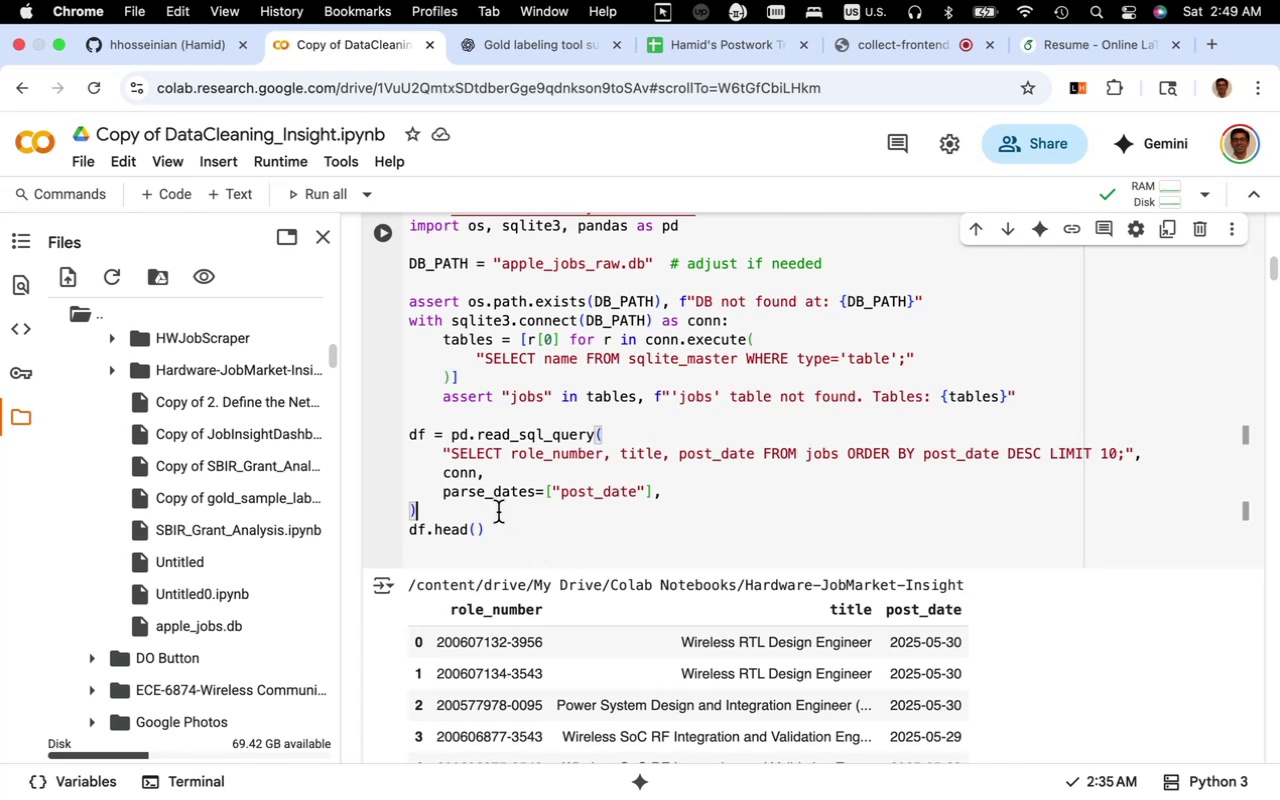 
key(Enter)
 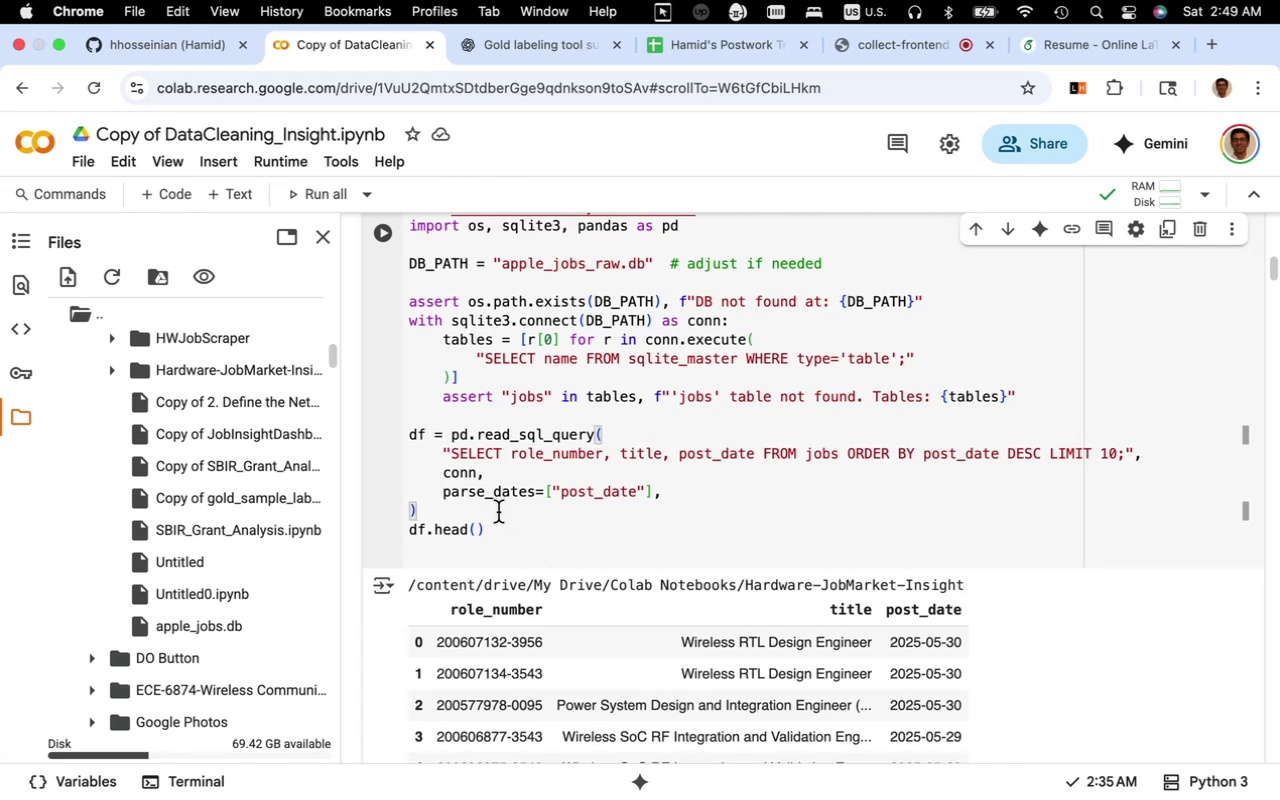 
key(Meta+V)
 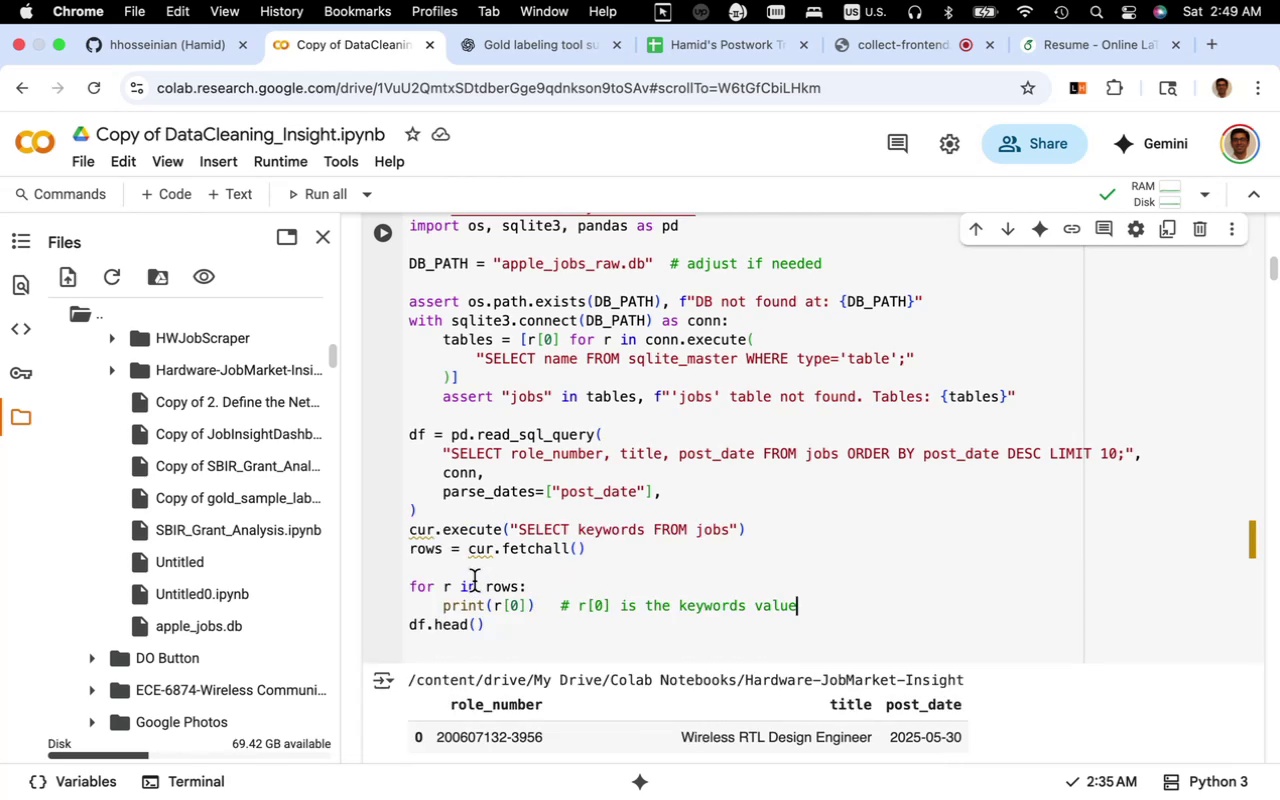 
wait(8.55)
 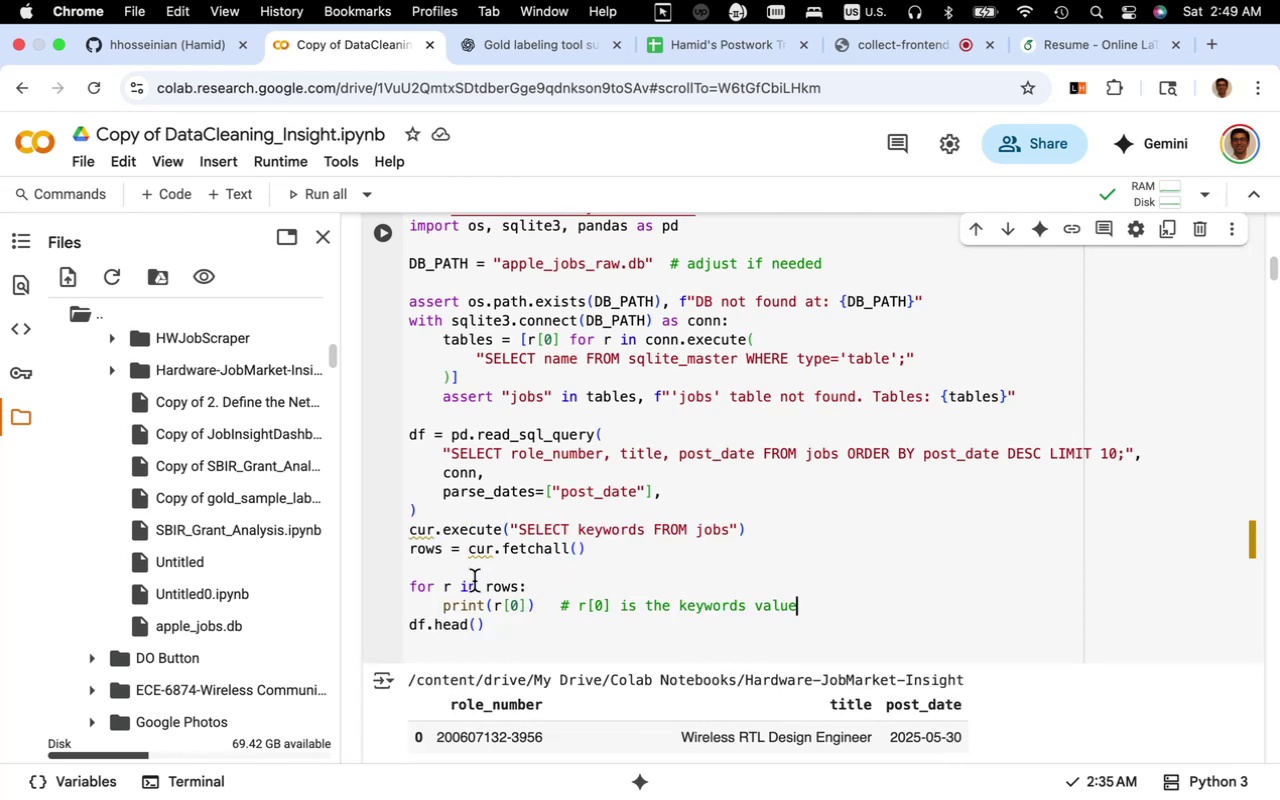 
left_click([380, 234])
 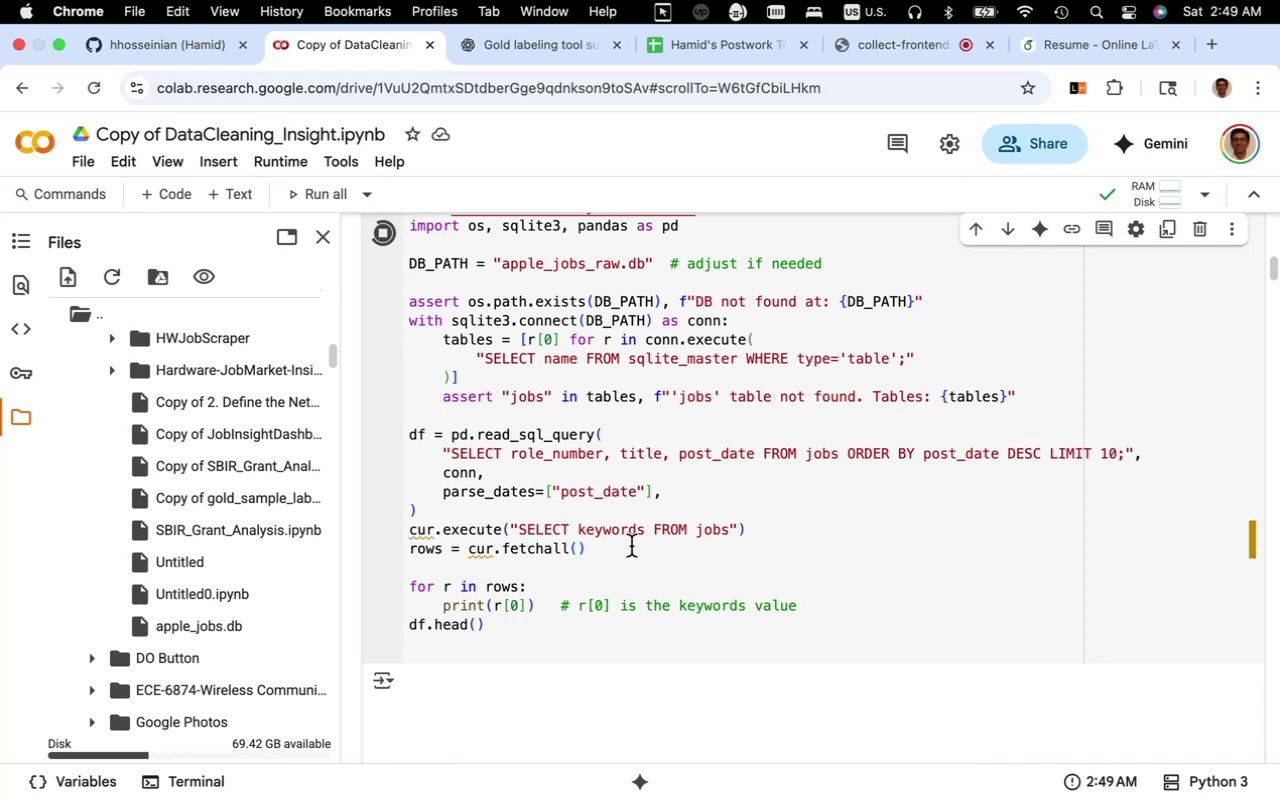 
scroll: coordinate [644, 549], scroll_direction: down, amount: 7.0
 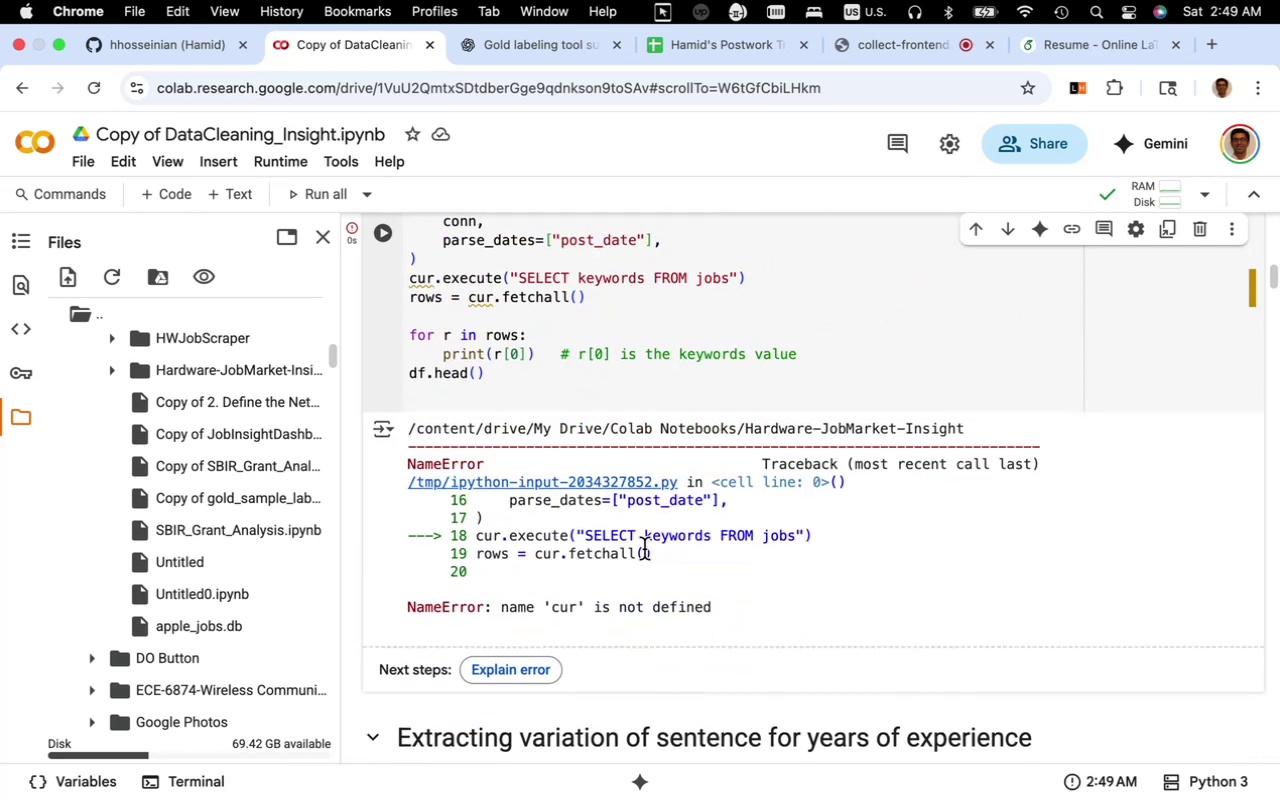 
scroll: coordinate [644, 550], scroll_direction: up, amount: 8.0
 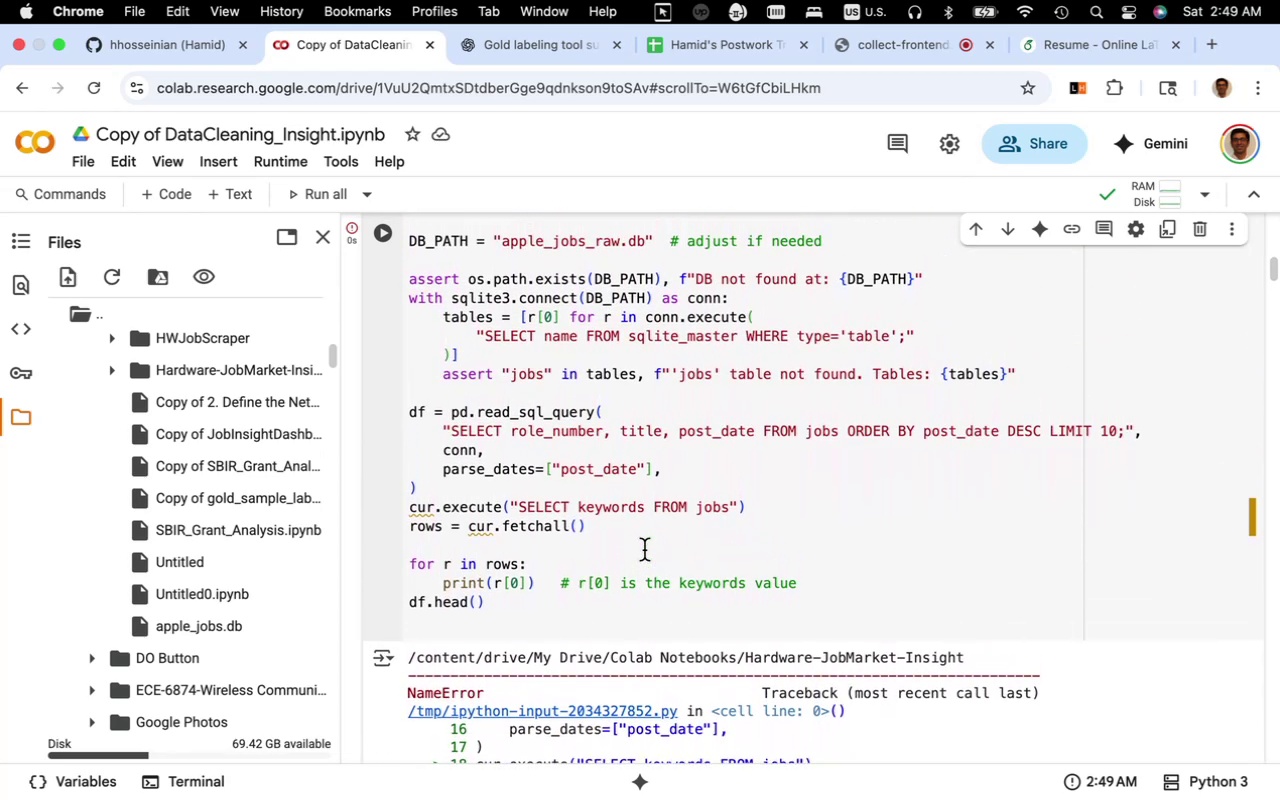 
scroll: coordinate [644, 550], scroll_direction: down, amount: 1.0
 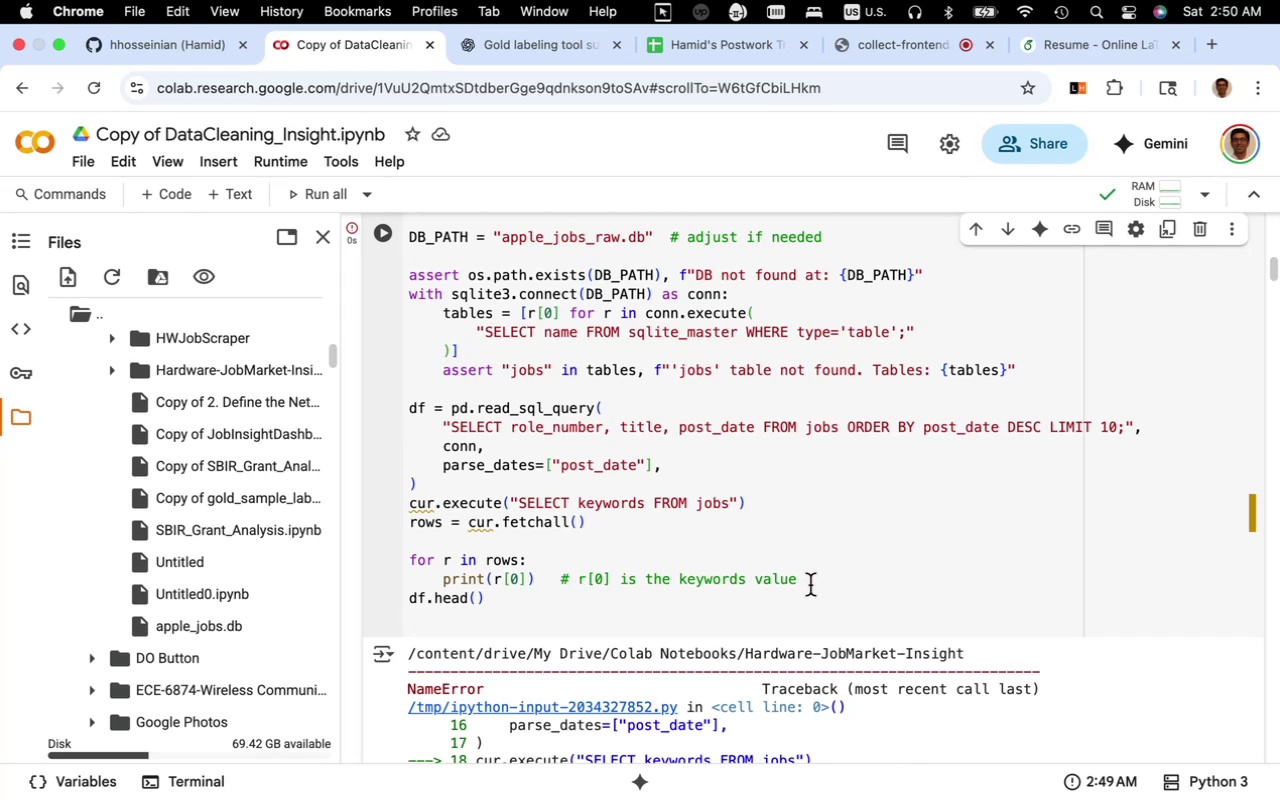 
wait(35.61)
 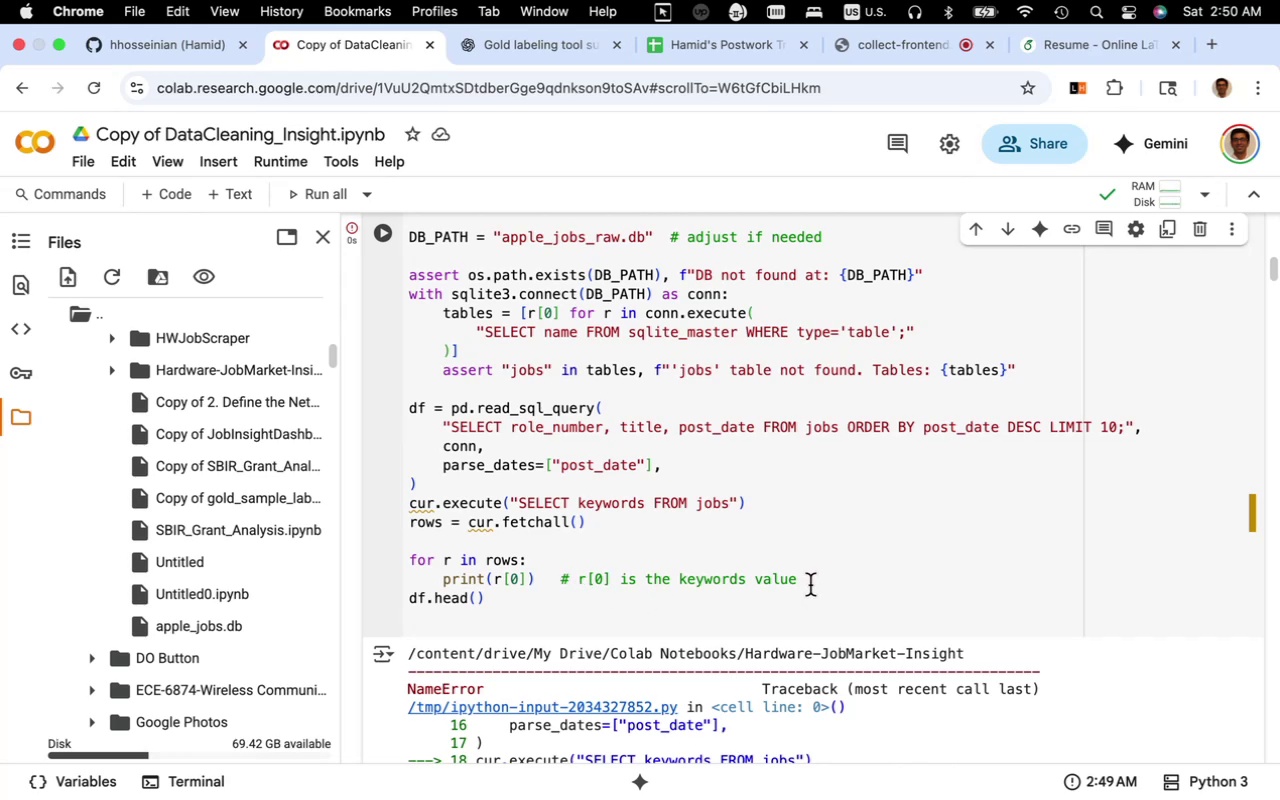 
left_click_drag(start_coordinate=[810, 585], to_coordinate=[405, 558])
 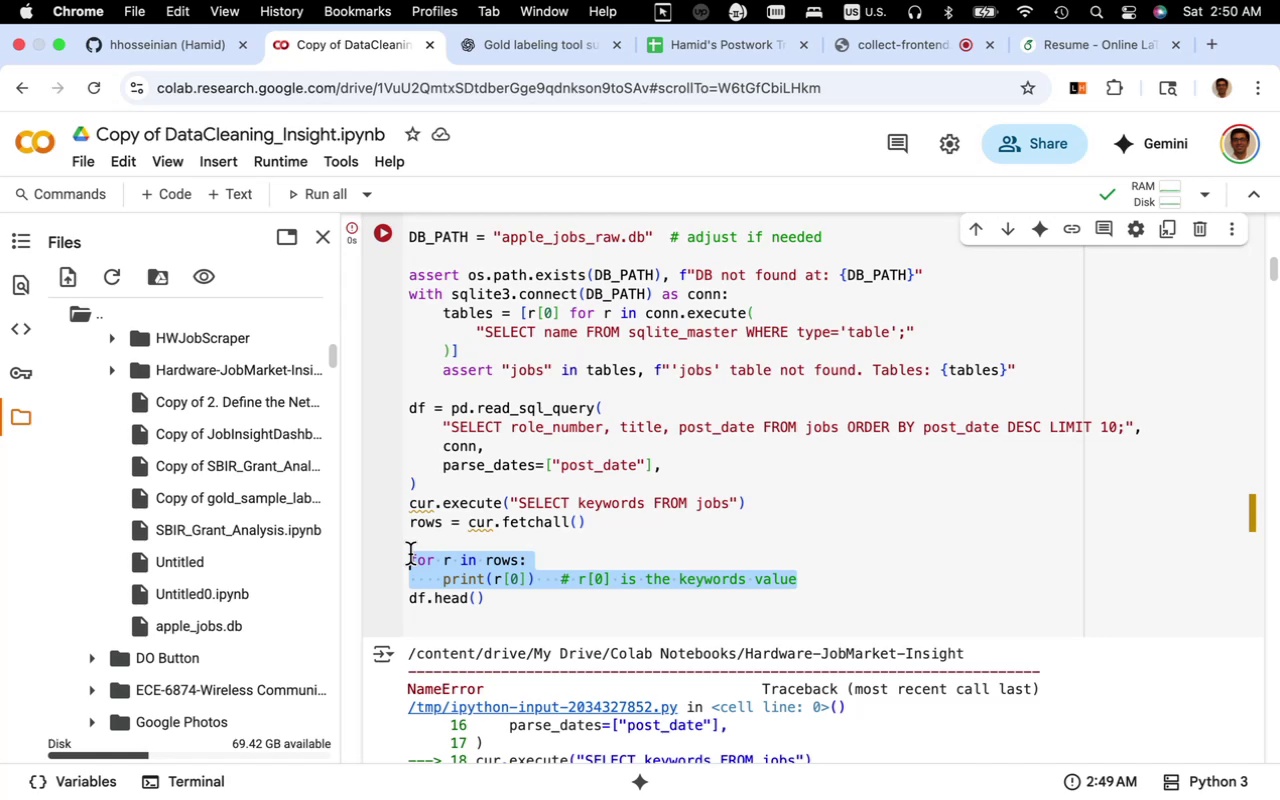 
wait(13.56)
 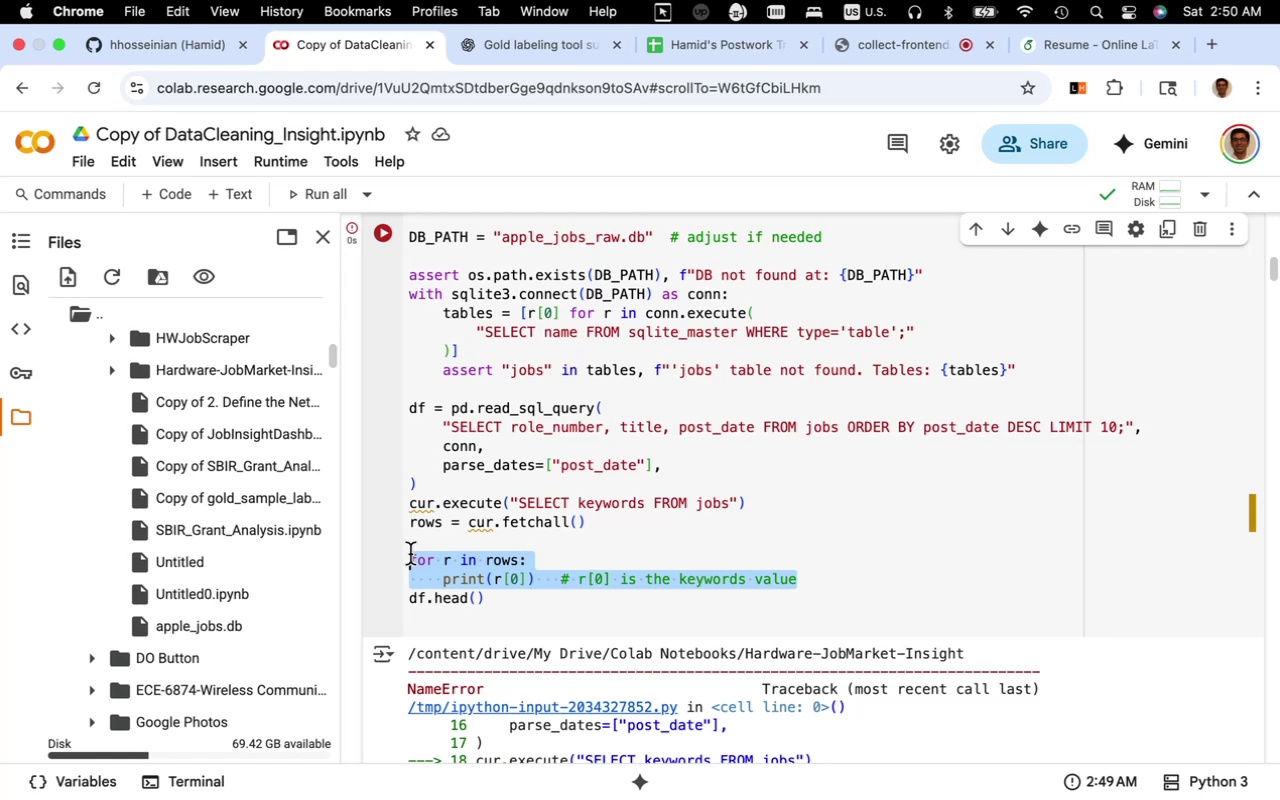 
scroll: coordinate [473, 543], scroll_direction: up, amount: 3.0
 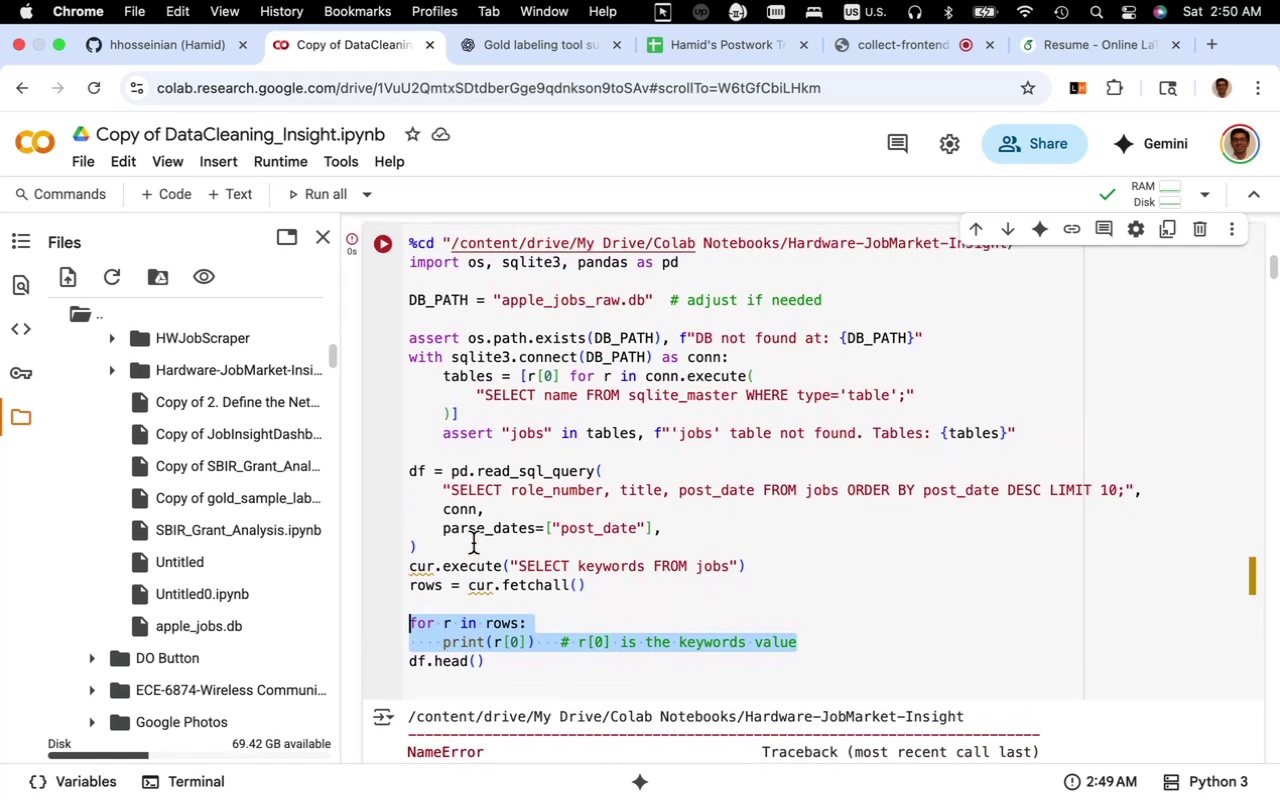 
scroll: coordinate [473, 543], scroll_direction: down, amount: 4.0
 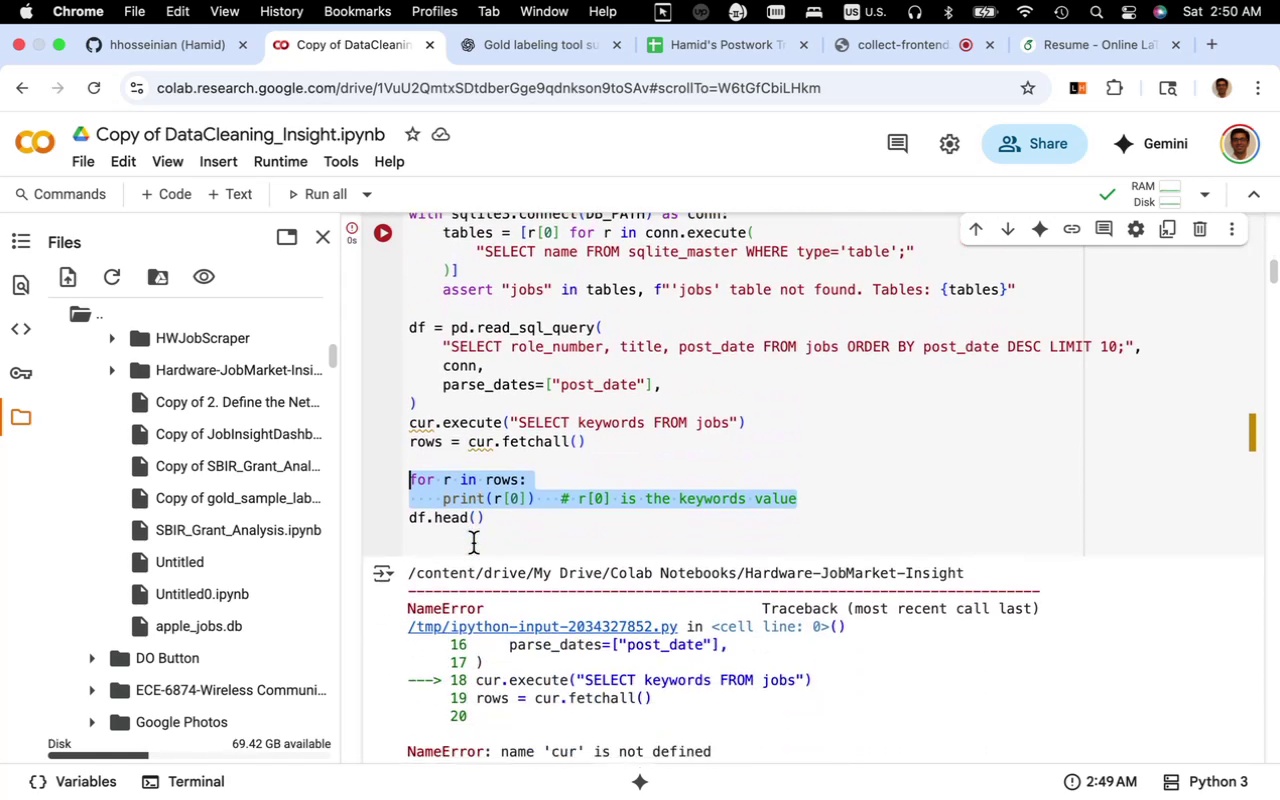 
key(Meta+Z)
 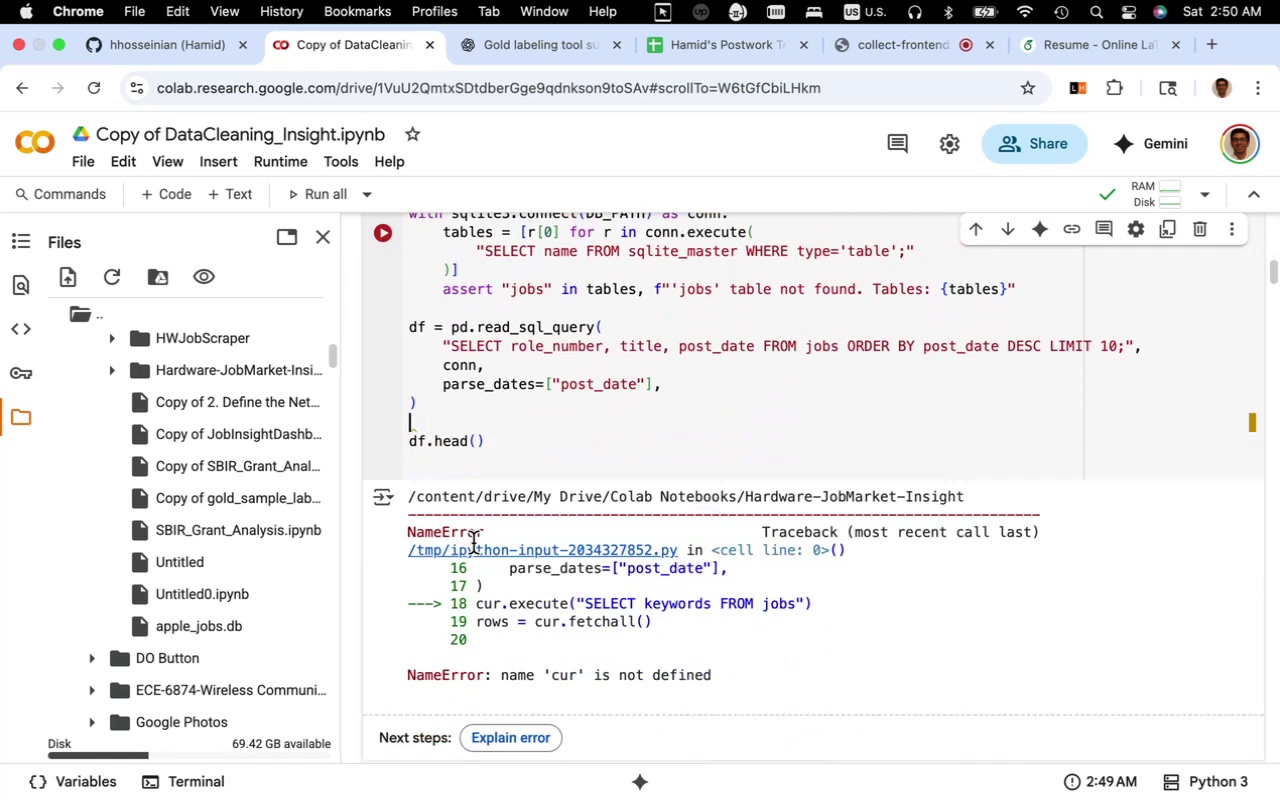 
key(Meta+Z)
 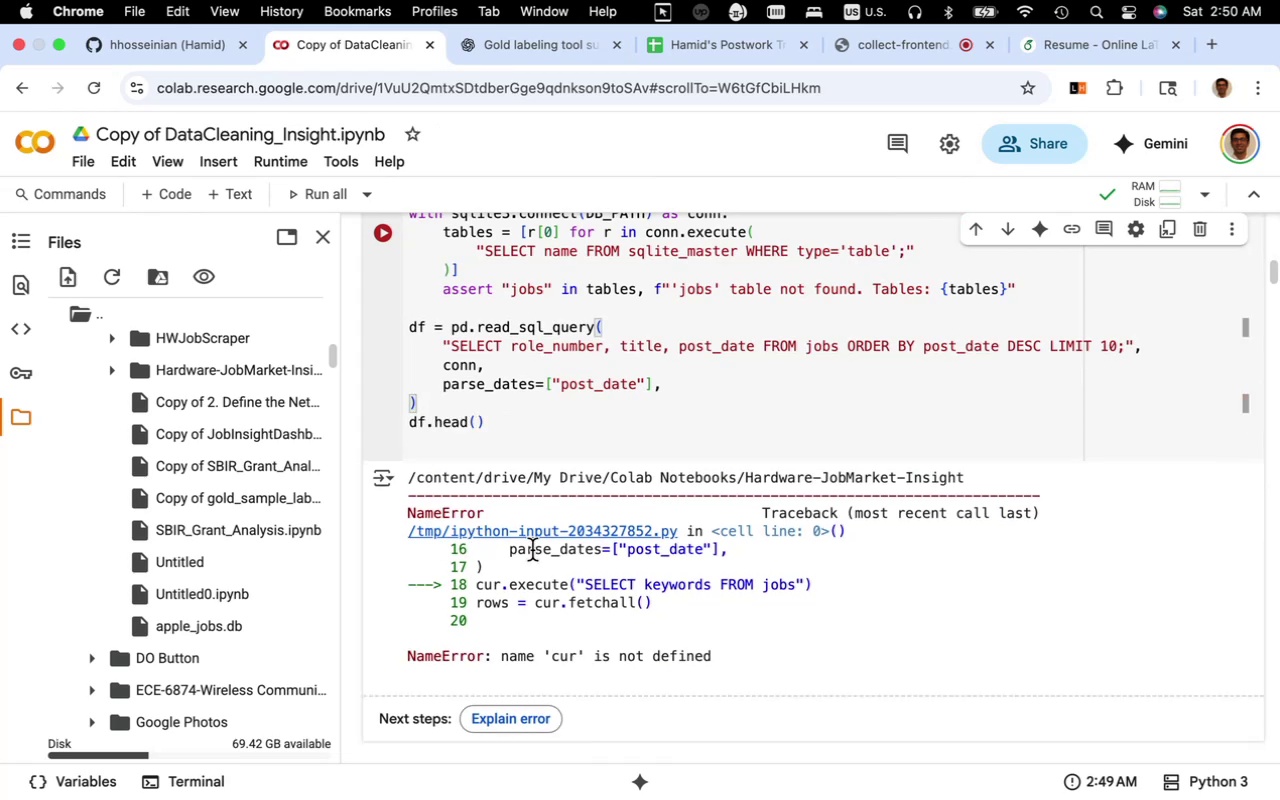 
key(Meta+Z)
 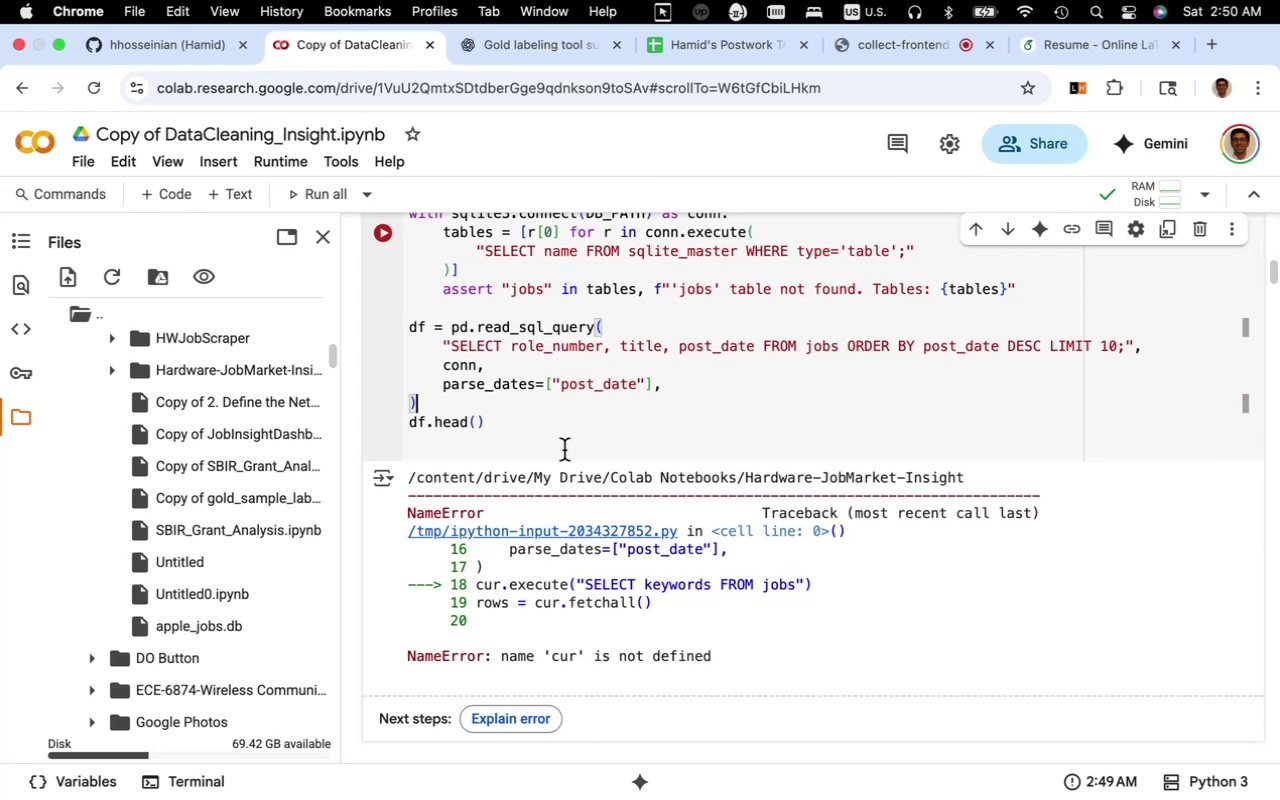 
left_click([566, 441])
 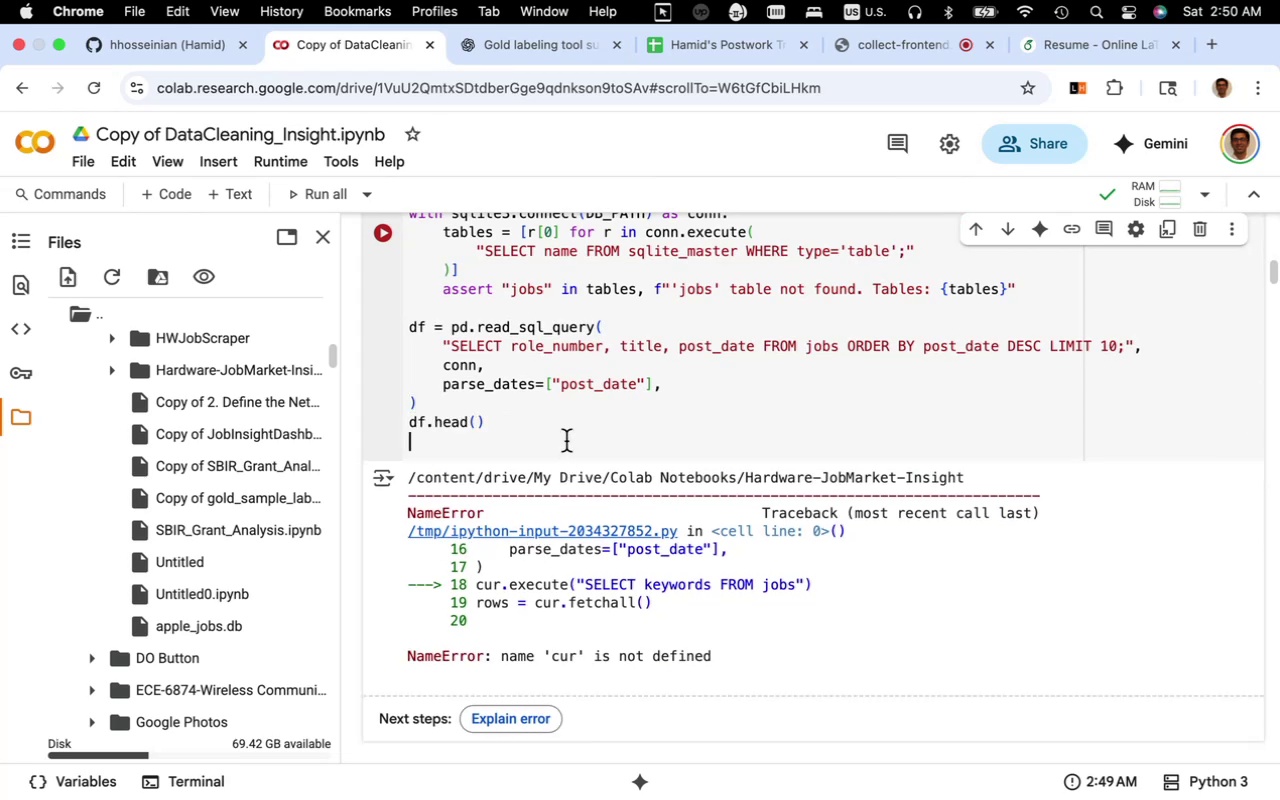 
left_click([610, 421])
 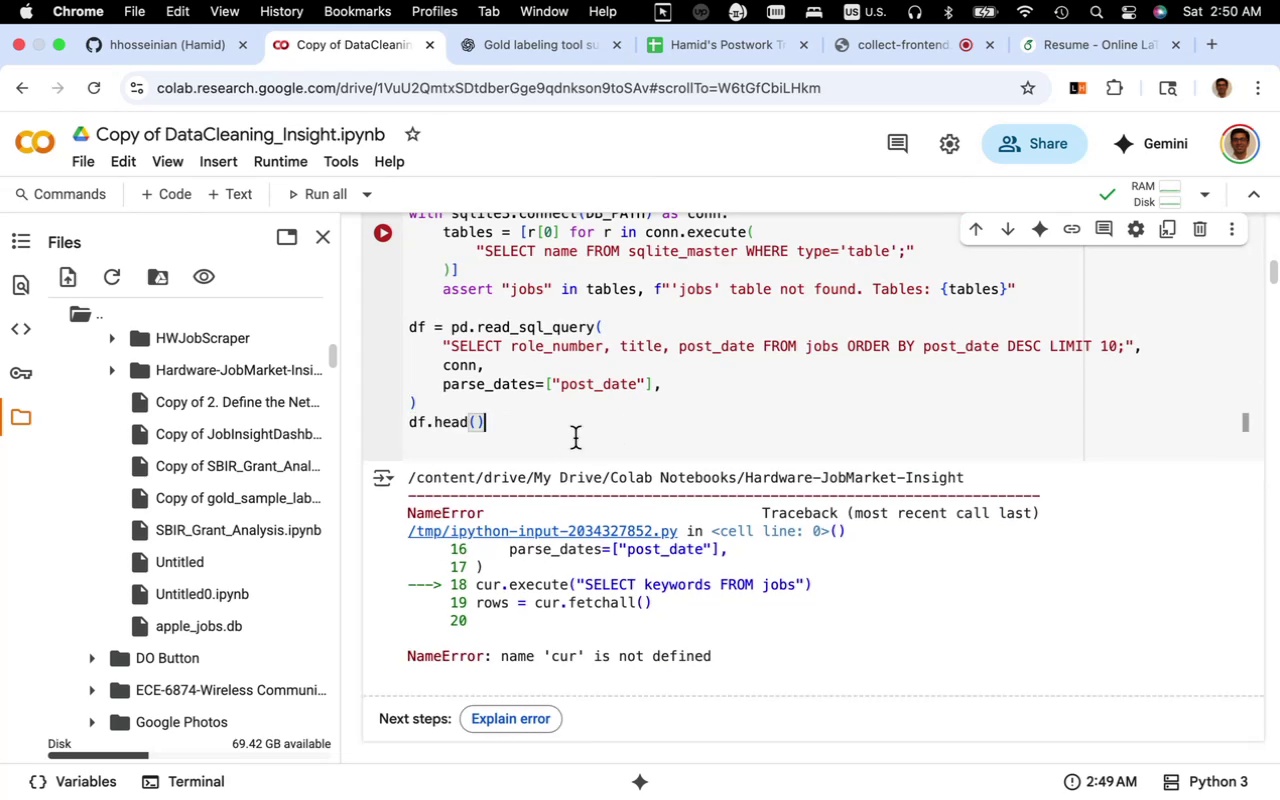 
mouse_move([199, 206])
 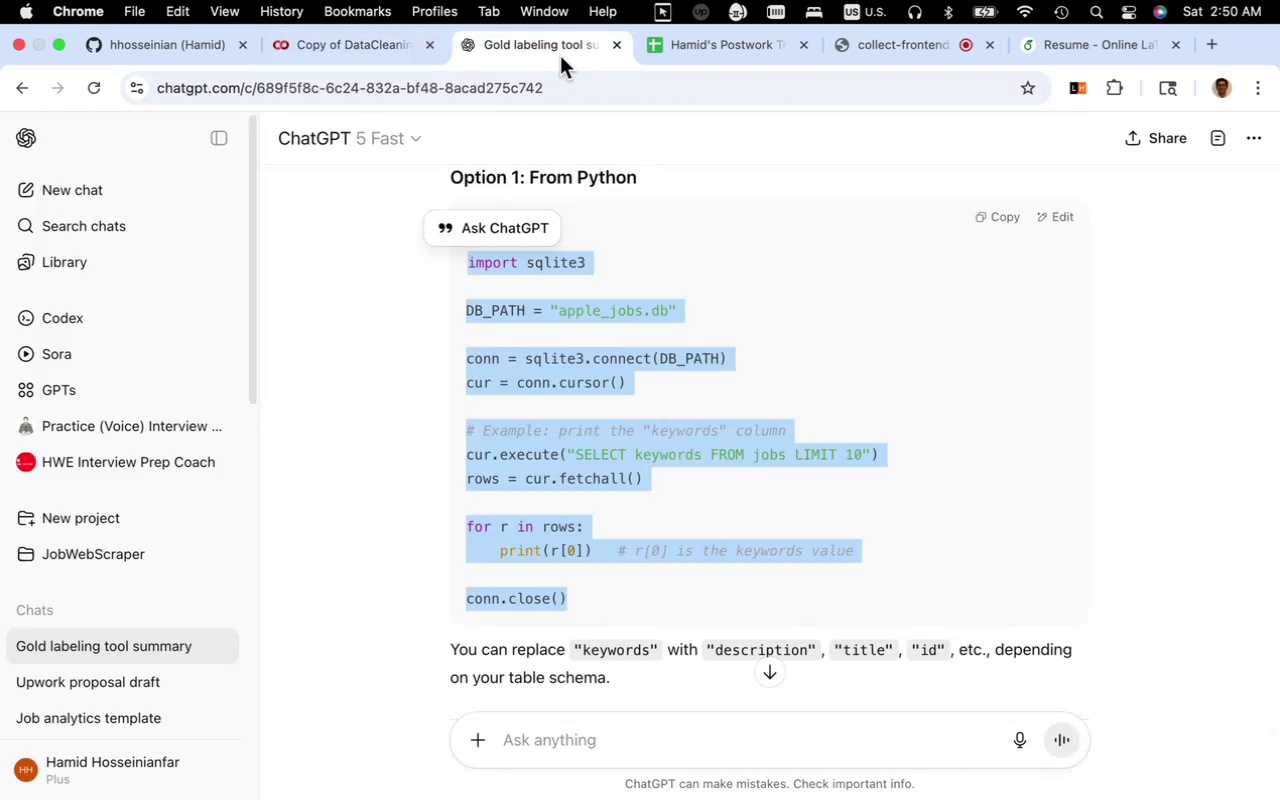 
key(Meta+C)
 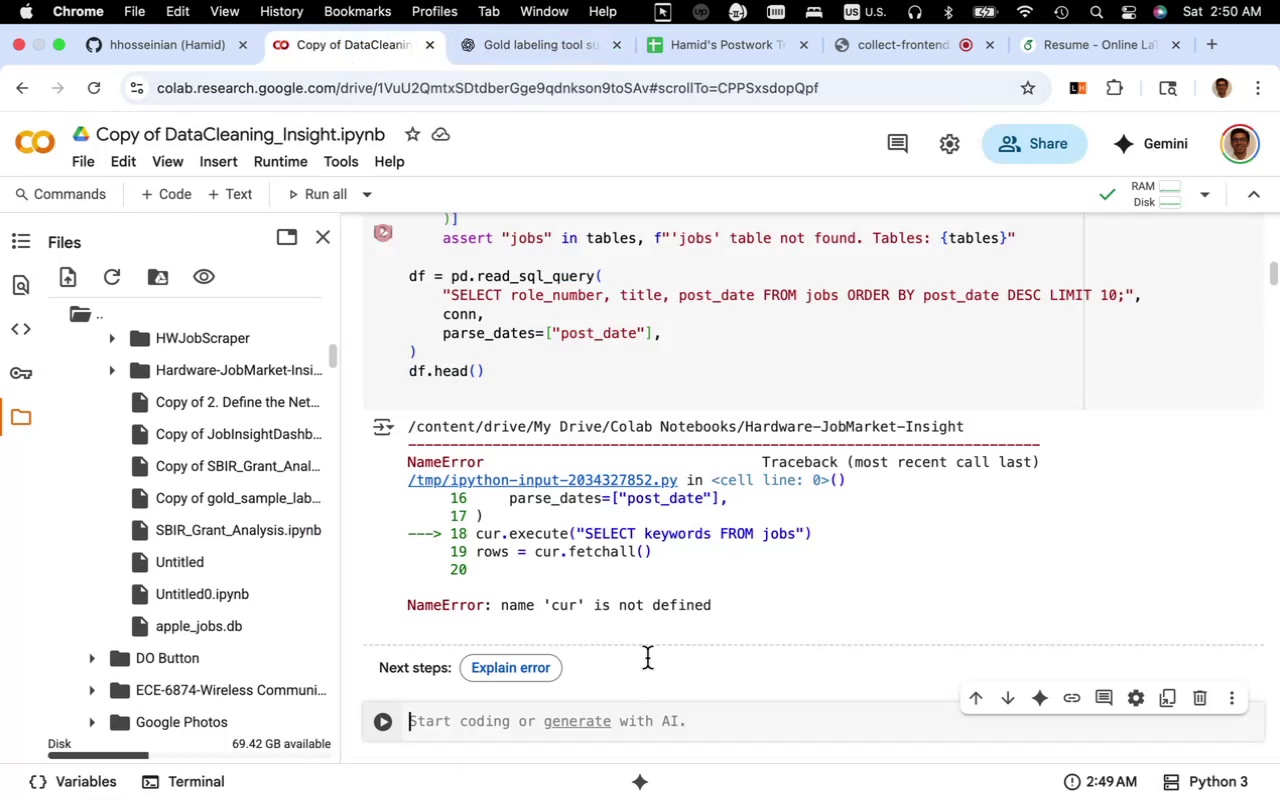 
key(Meta+V)
 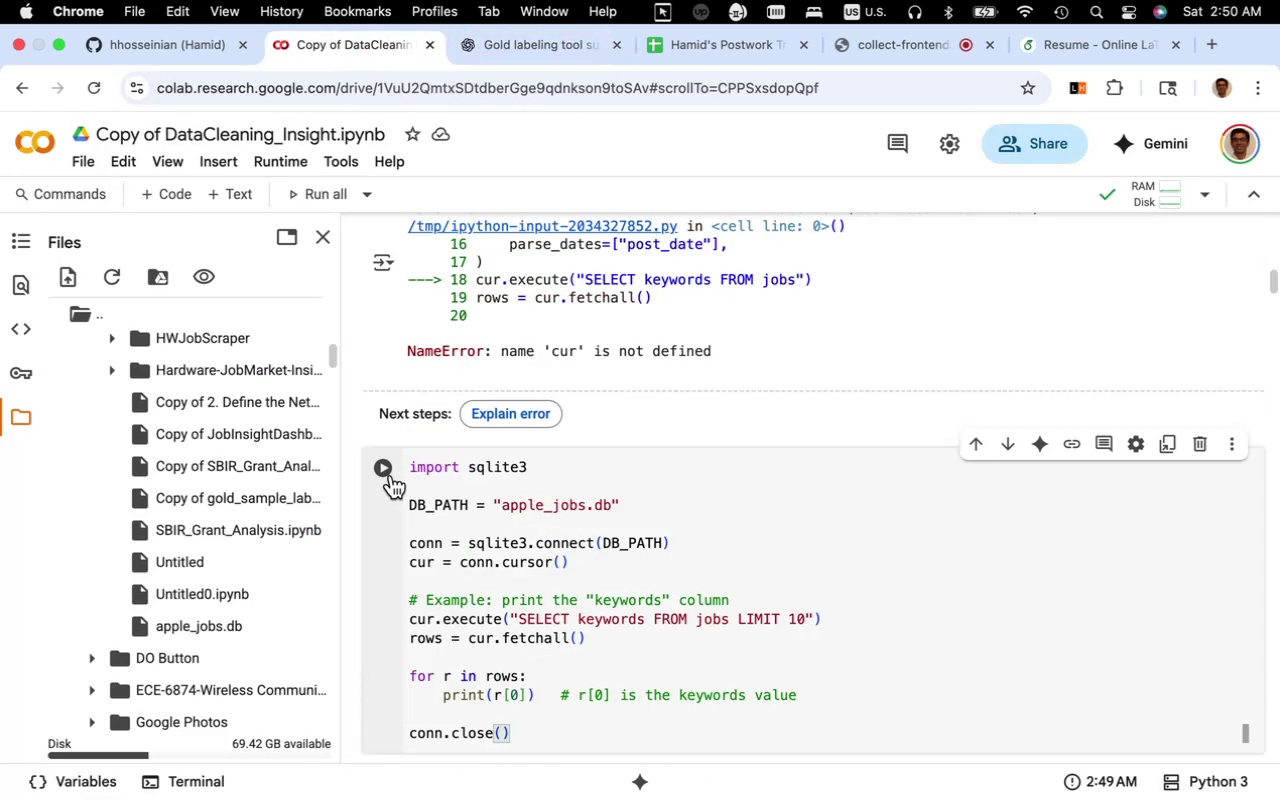 
left_click([386, 470])
 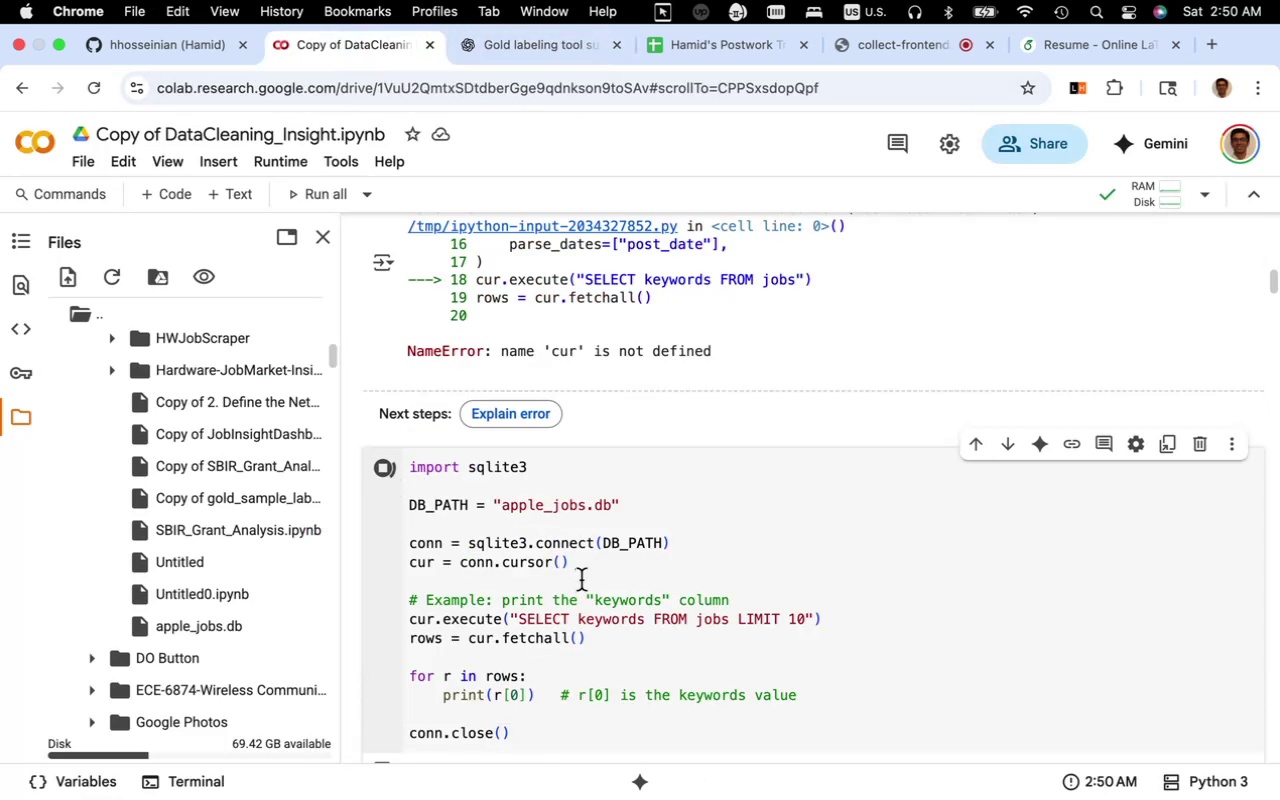 
scroll: coordinate [581, 581], scroll_direction: down, amount: 5.0
 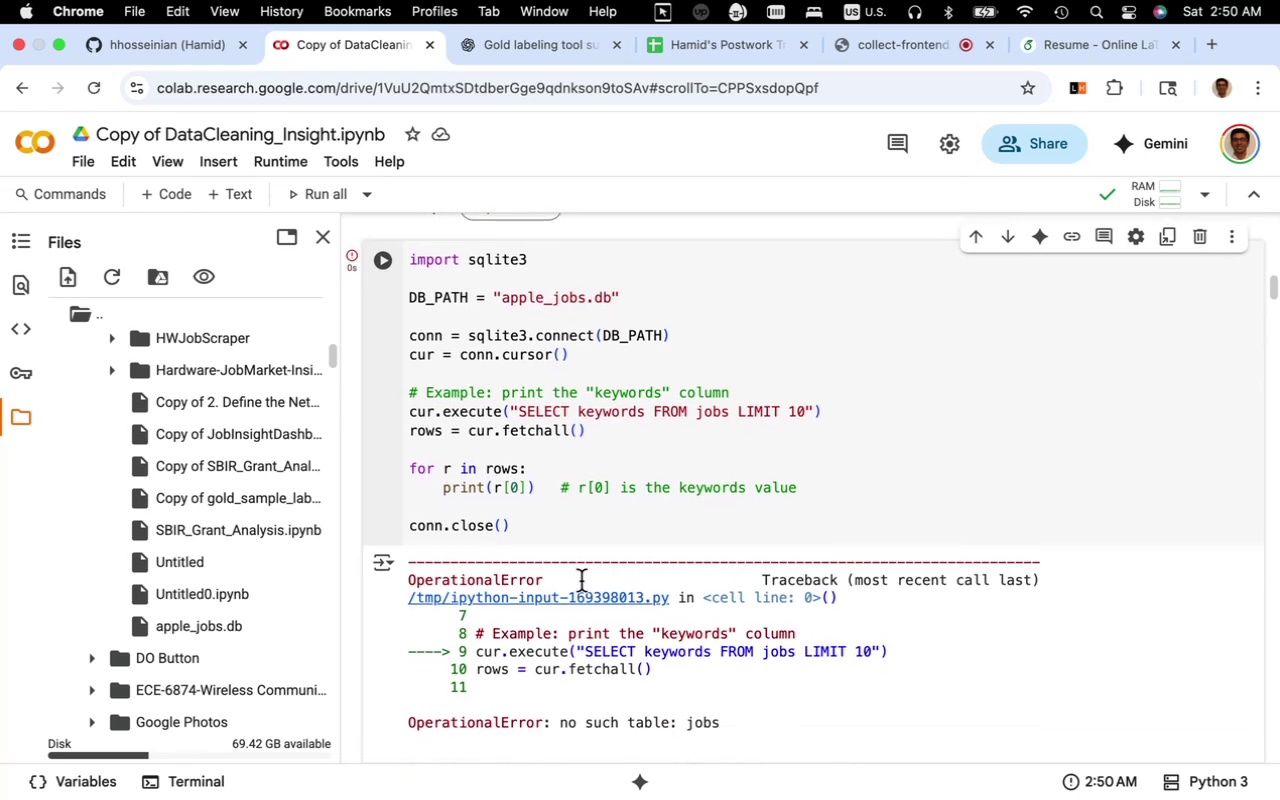 
scroll: coordinate [581, 581], scroll_direction: up, amount: 10.0
 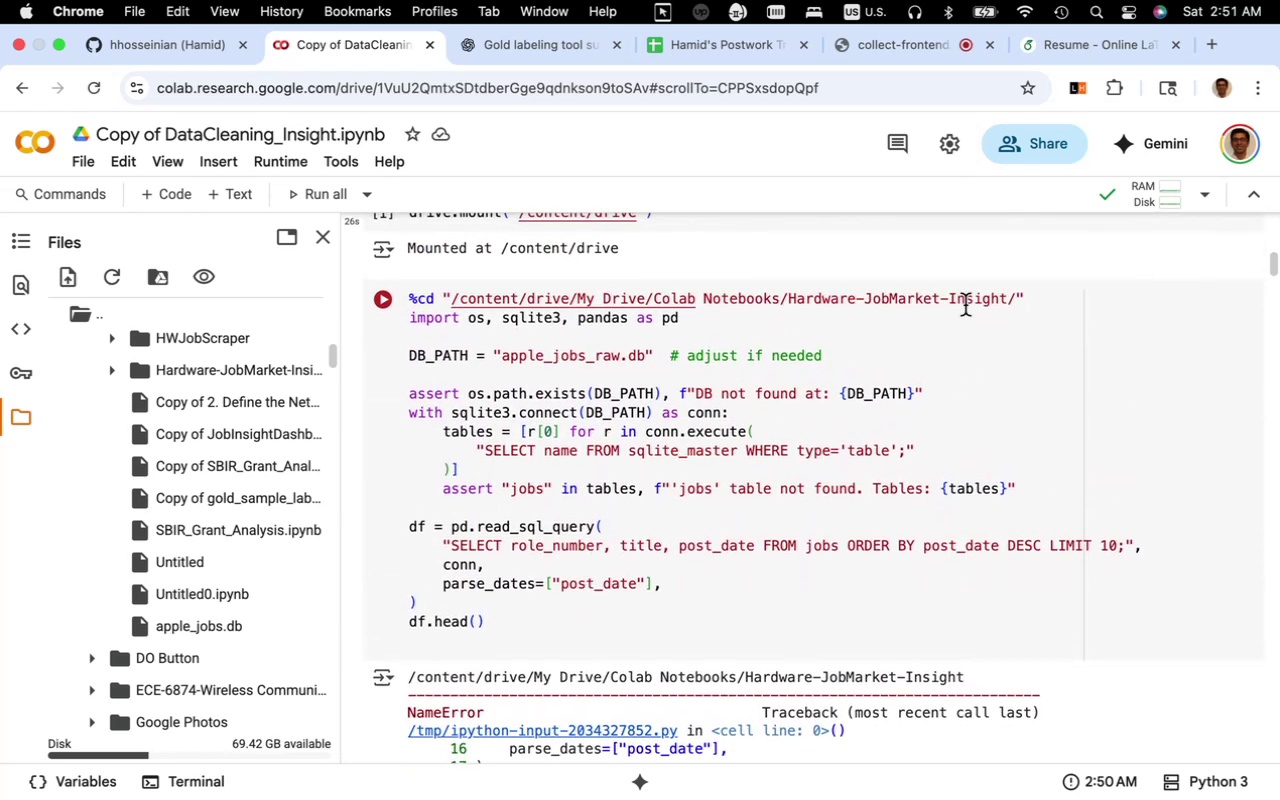 
left_click_drag(start_coordinate=[1025, 304], to_coordinate=[411, 301])
 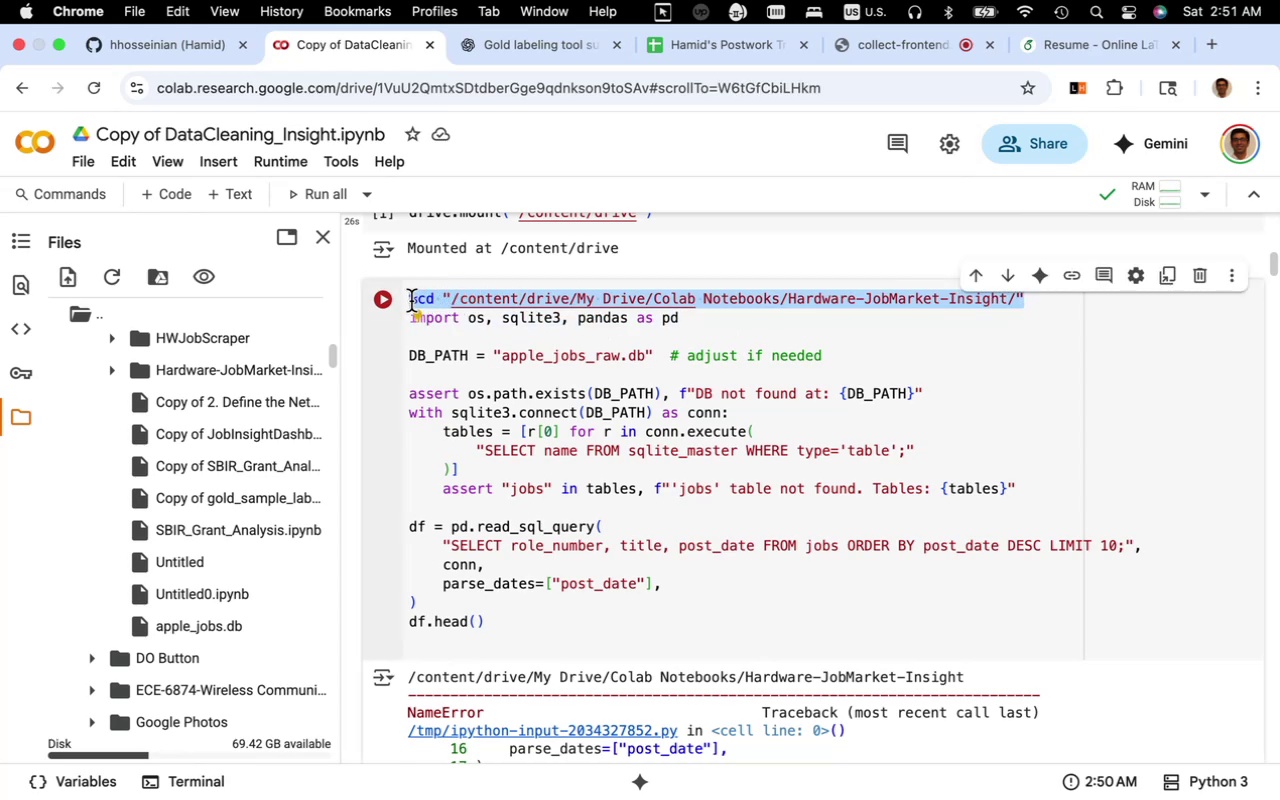 
key(Meta+C)
 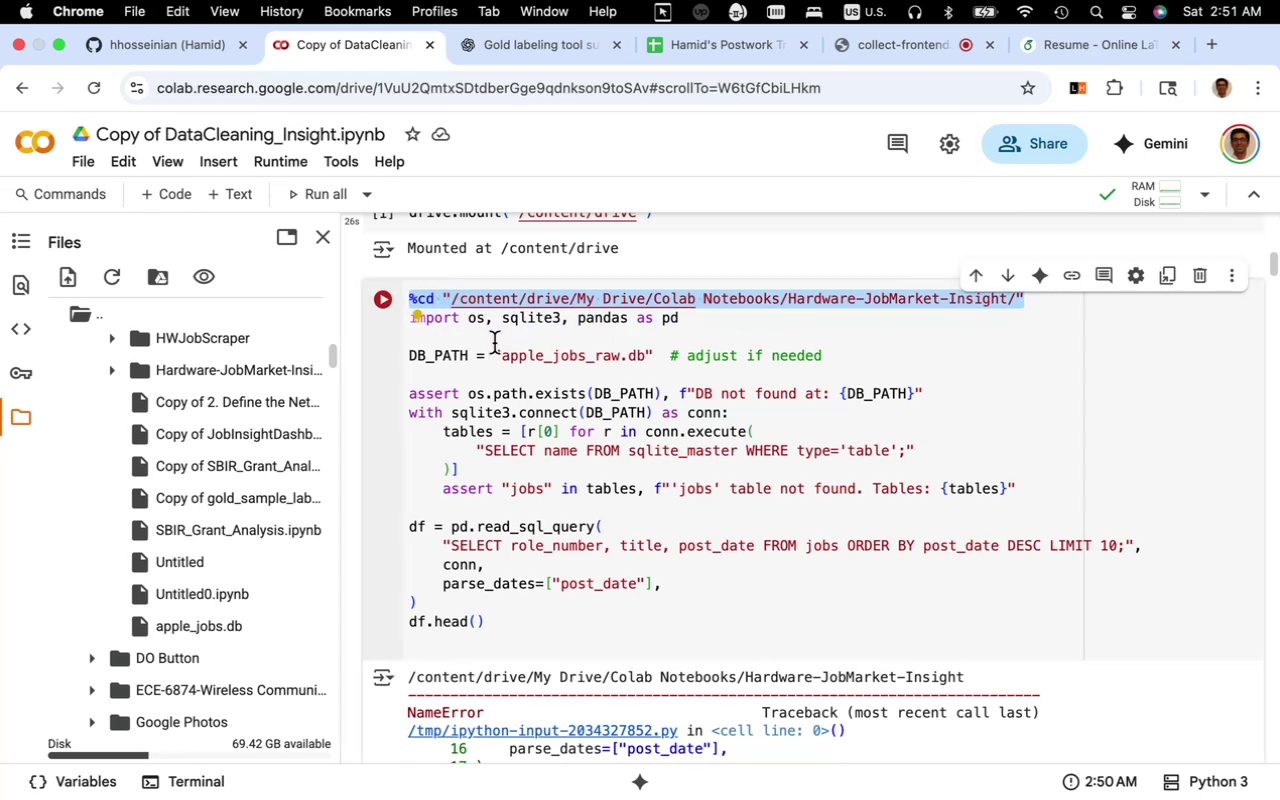 
scroll: coordinate [561, 380], scroll_direction: down, amount: 11.0
 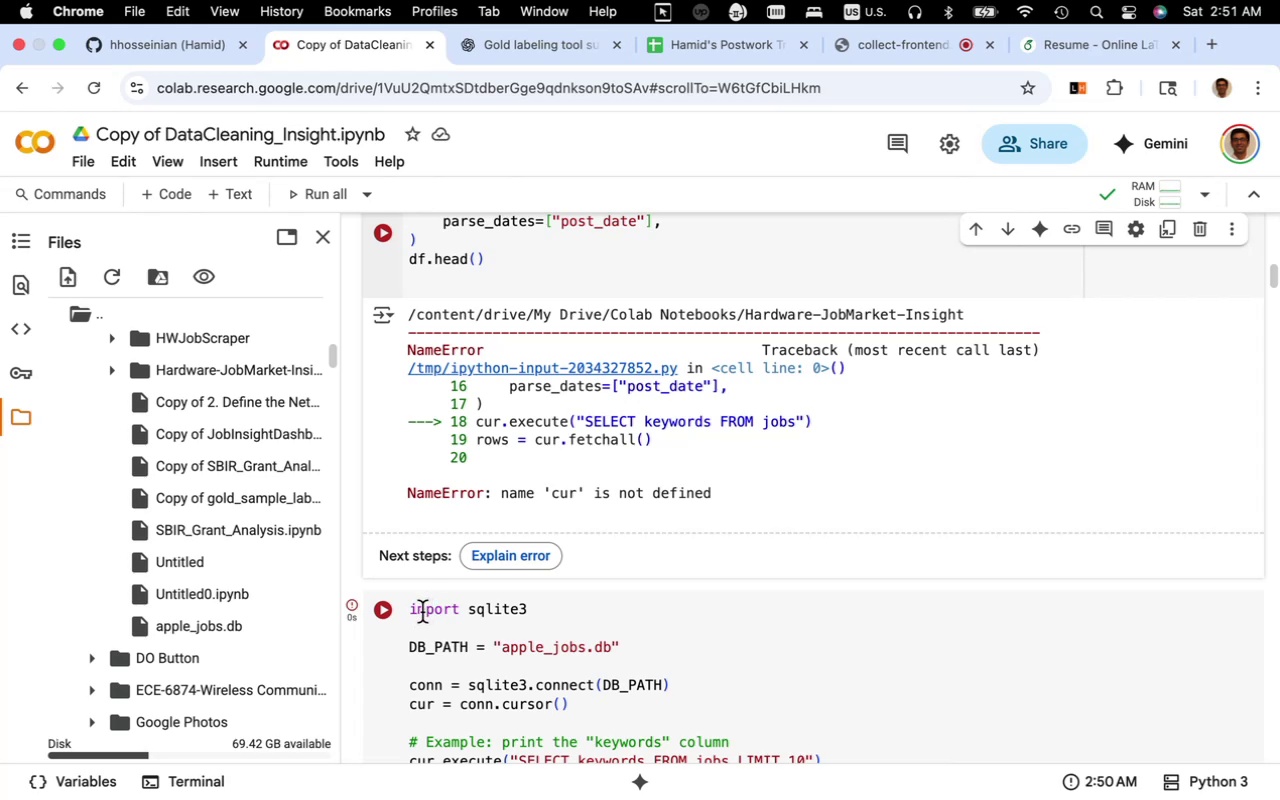 
left_click([408, 612])
 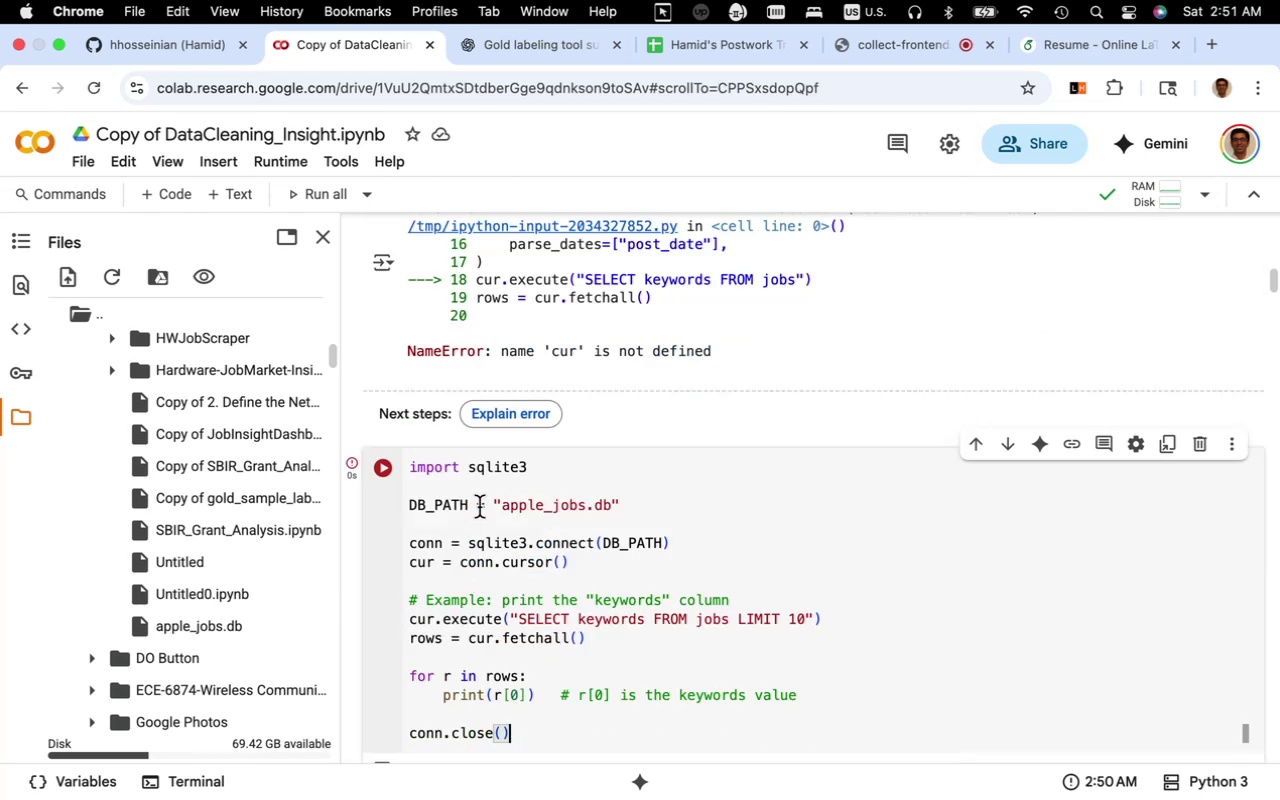 
scroll: coordinate [524, 546], scroll_direction: up, amount: 15.0
 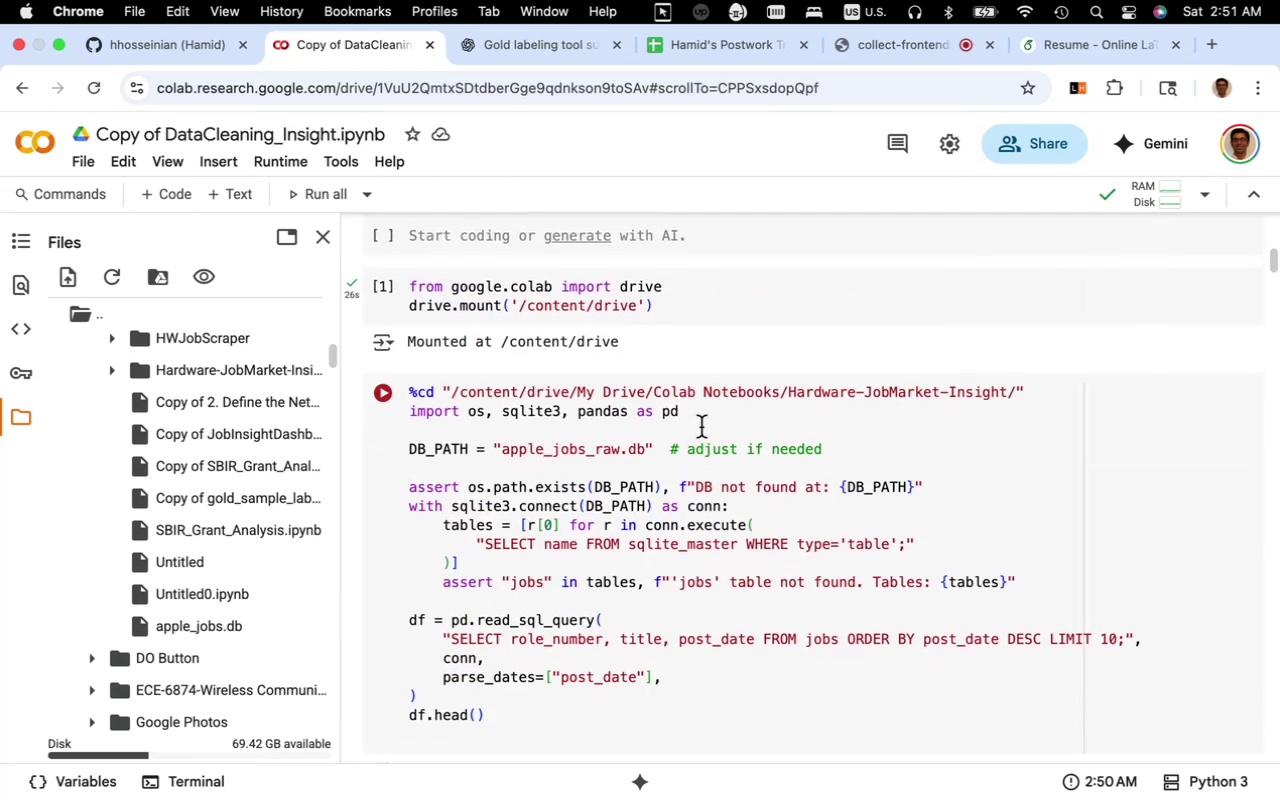 
left_click_drag(start_coordinate=[701, 416], to_coordinate=[406, 397])
 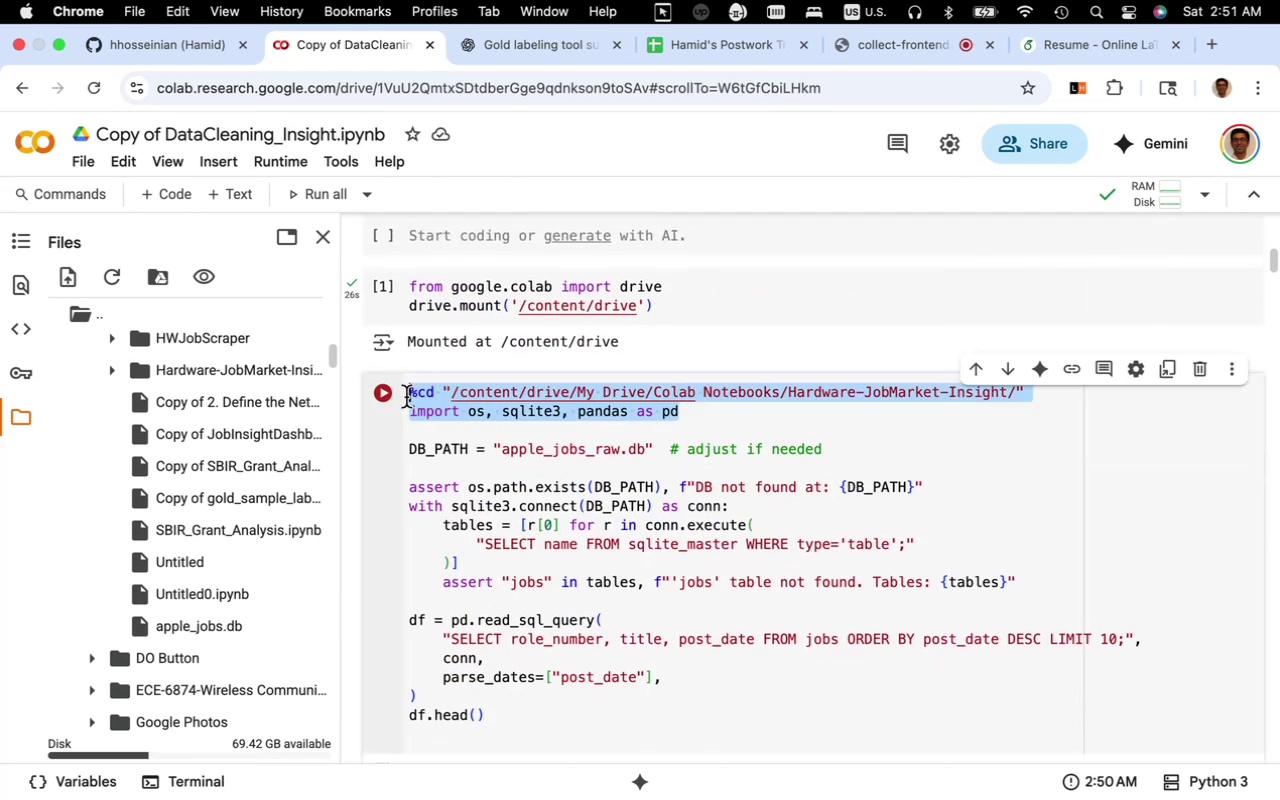 
key(Meta+C)
 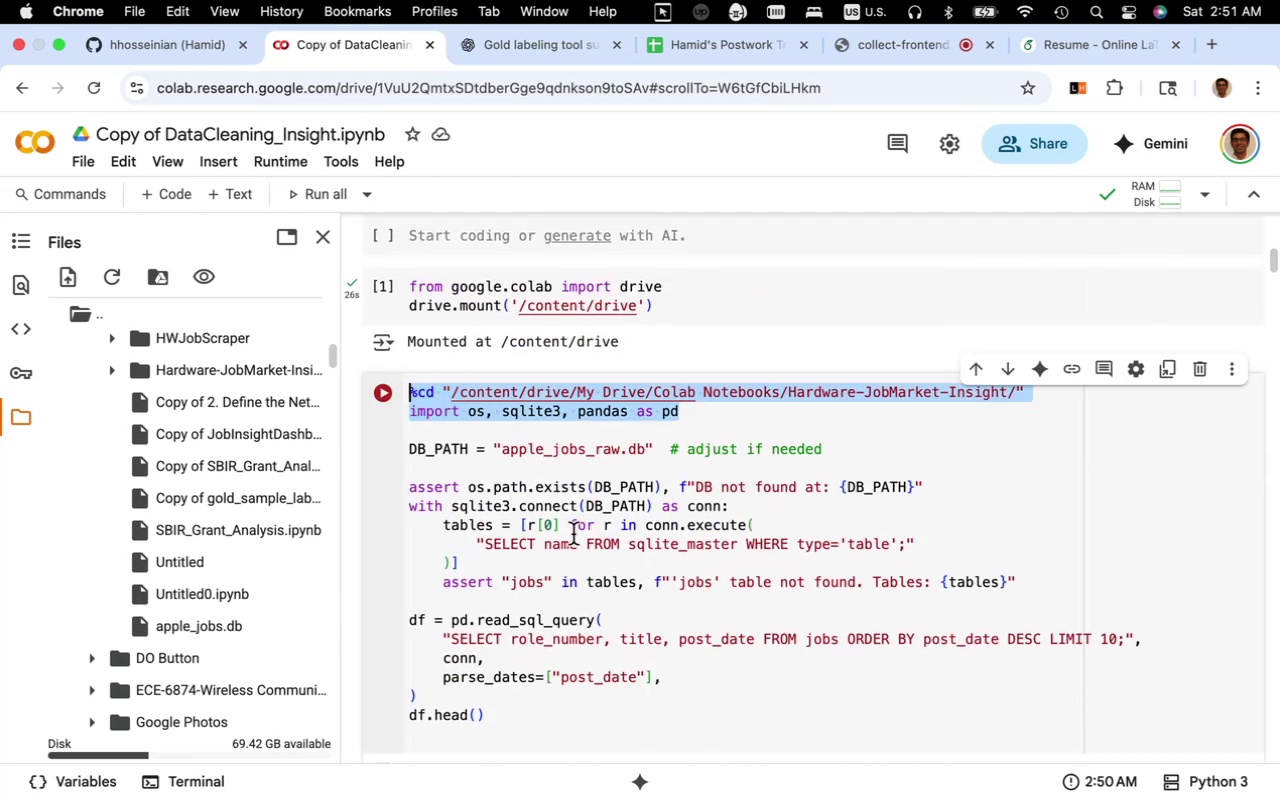 
scroll: coordinate [641, 588], scroll_direction: down, amount: 6.0
 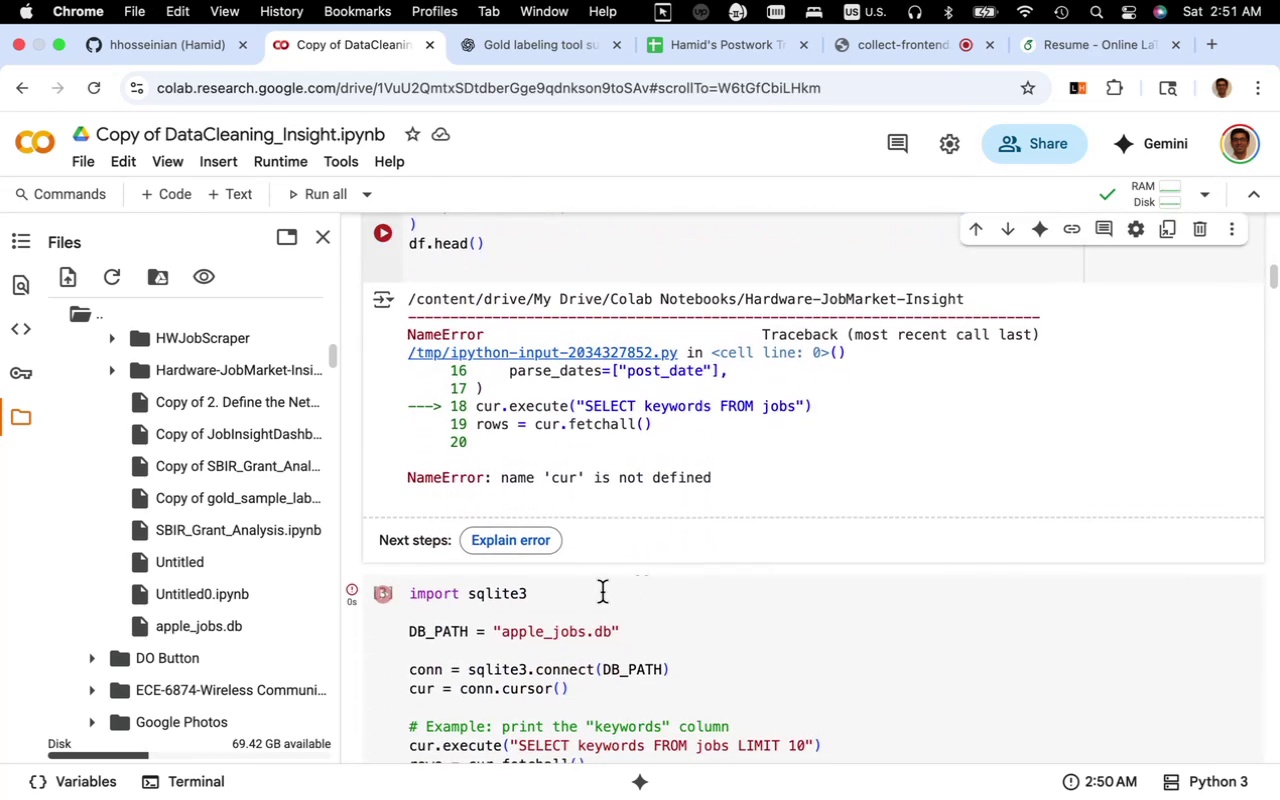 
left_click_drag(start_coordinate=[548, 589], to_coordinate=[409, 589])
 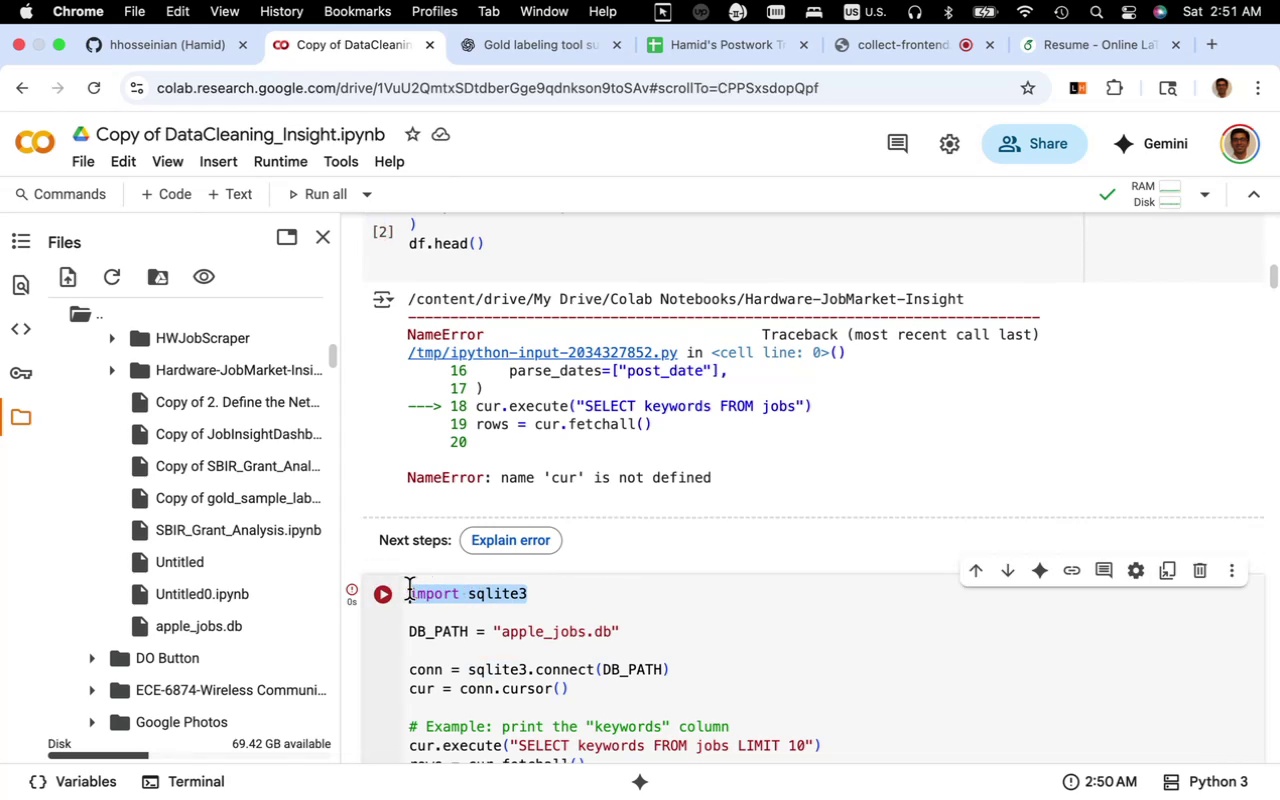 
key(Meta+V)
 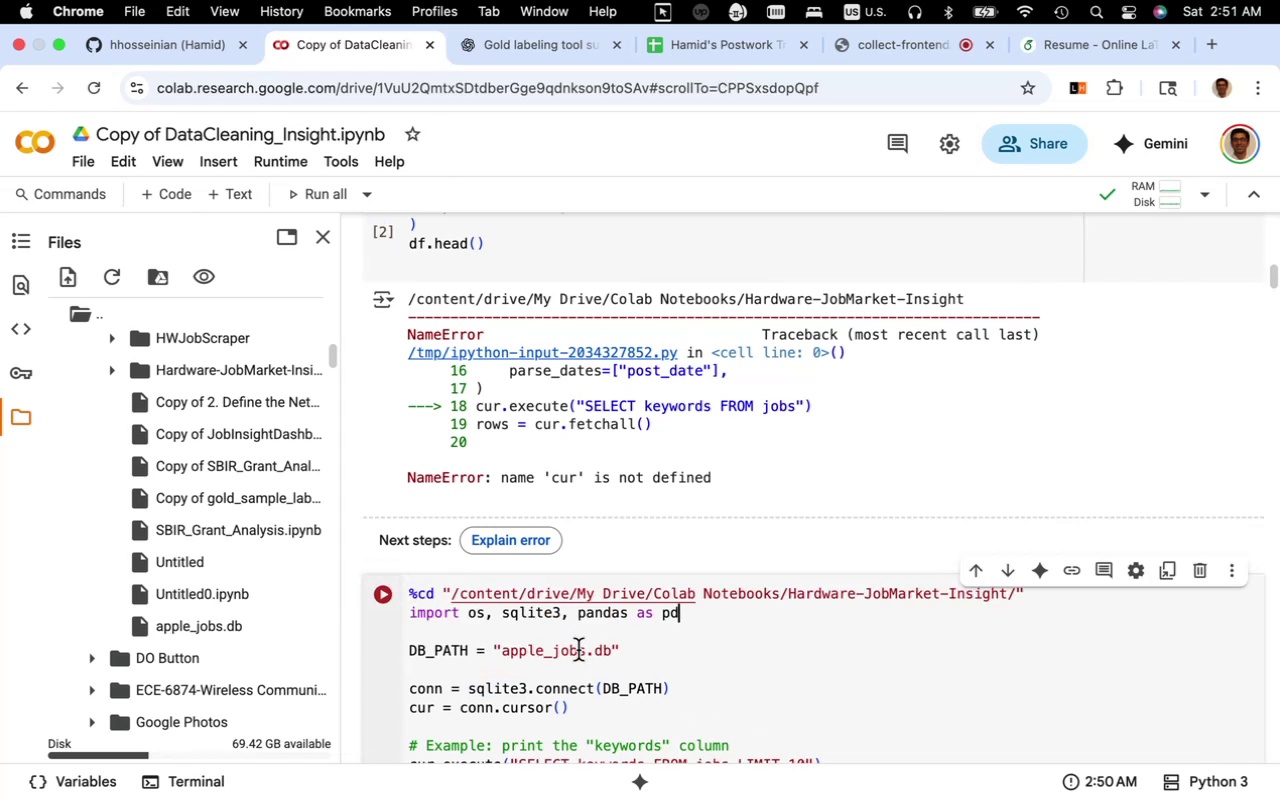 
left_click([586, 656])
 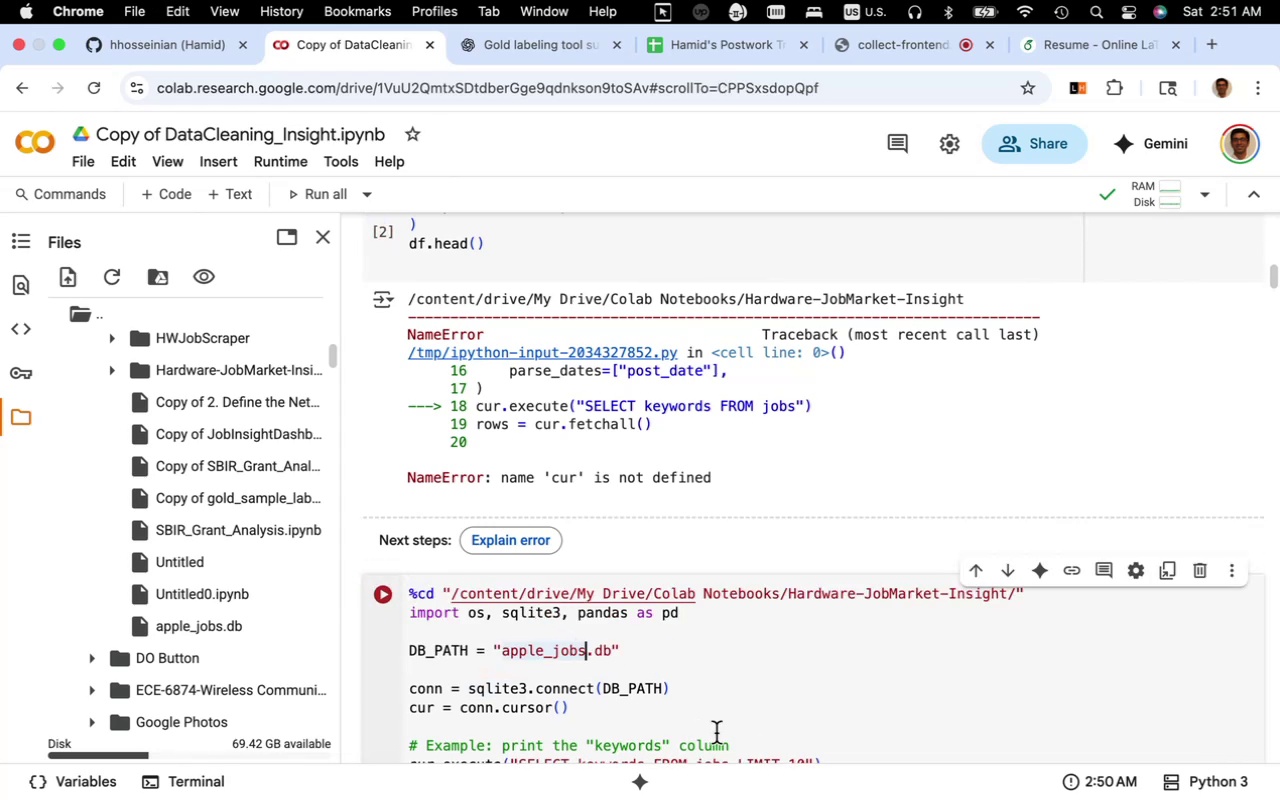 
type(_raw)
 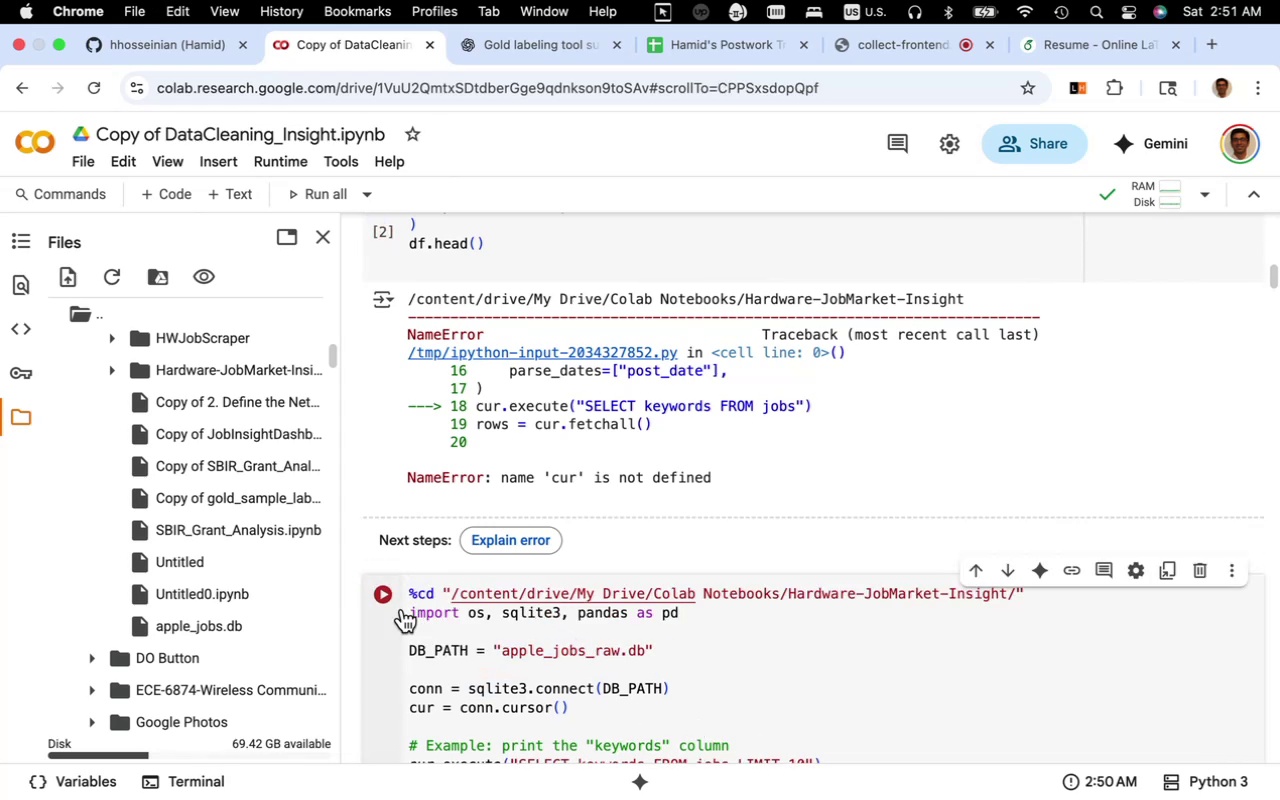 
left_click([389, 599])
 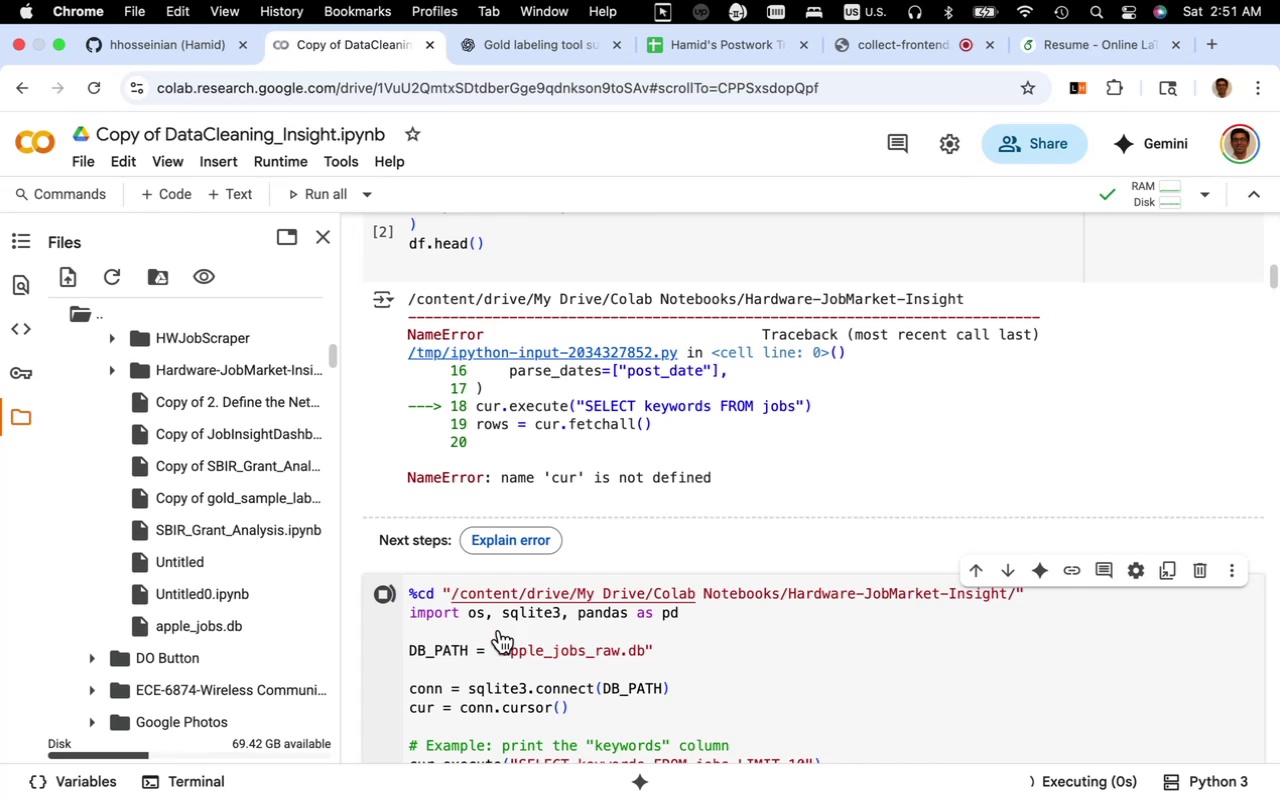 
scroll: coordinate [726, 658], scroll_direction: down, amount: 10.0
 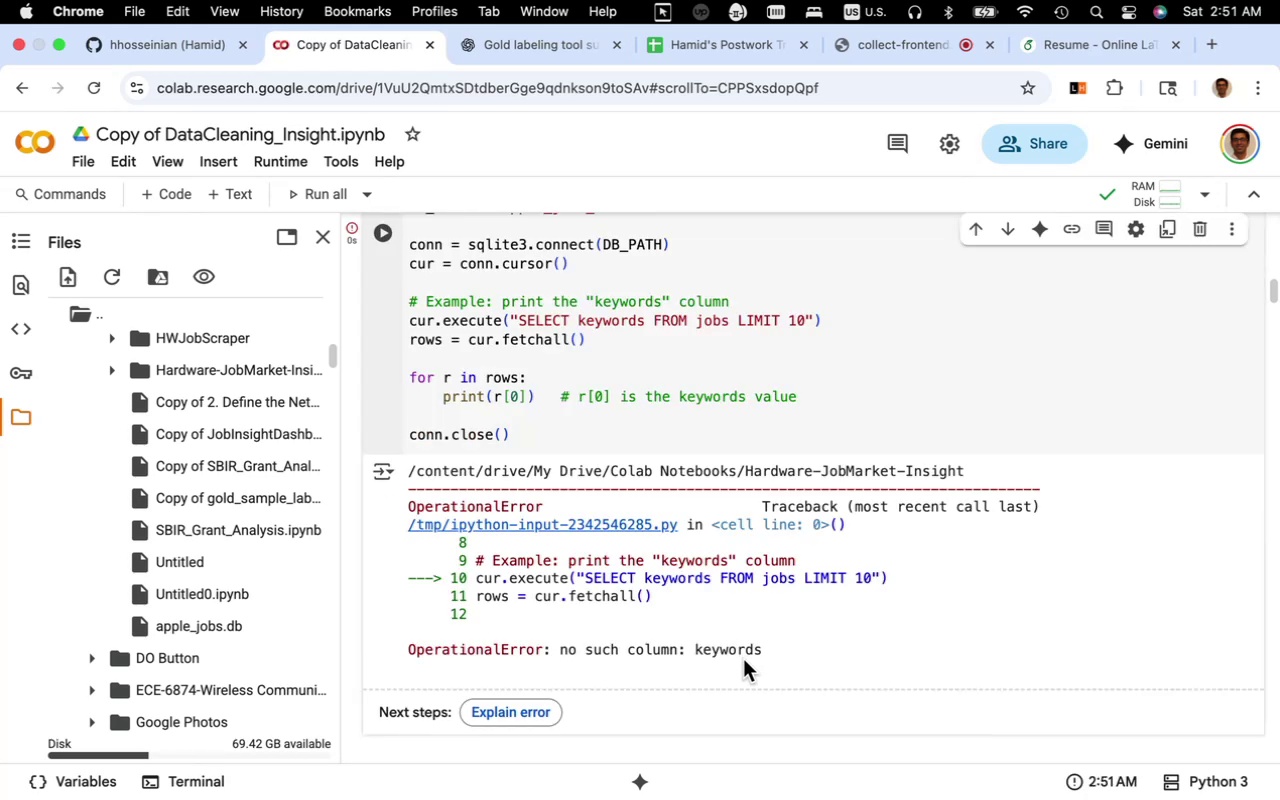 
scroll: coordinate [738, 664], scroll_direction: up, amount: 5.0
 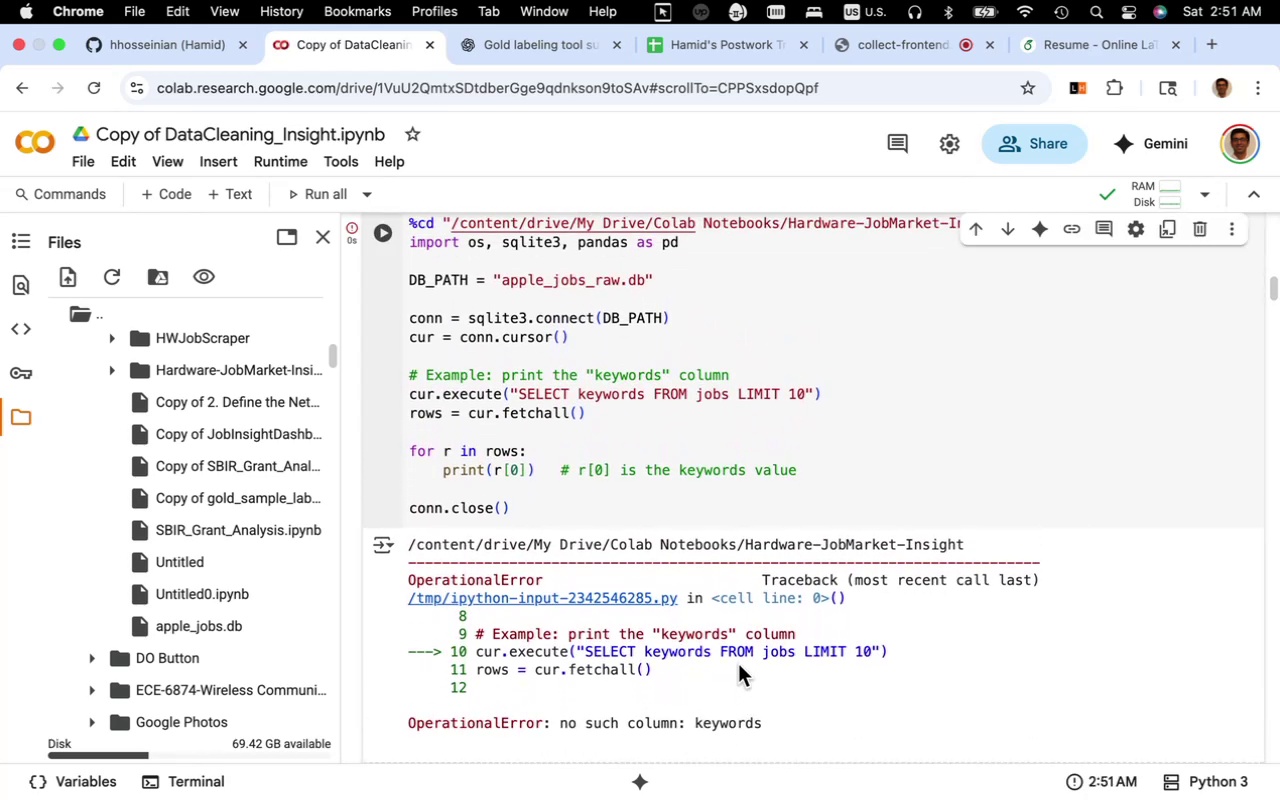 
wait(5.24)
 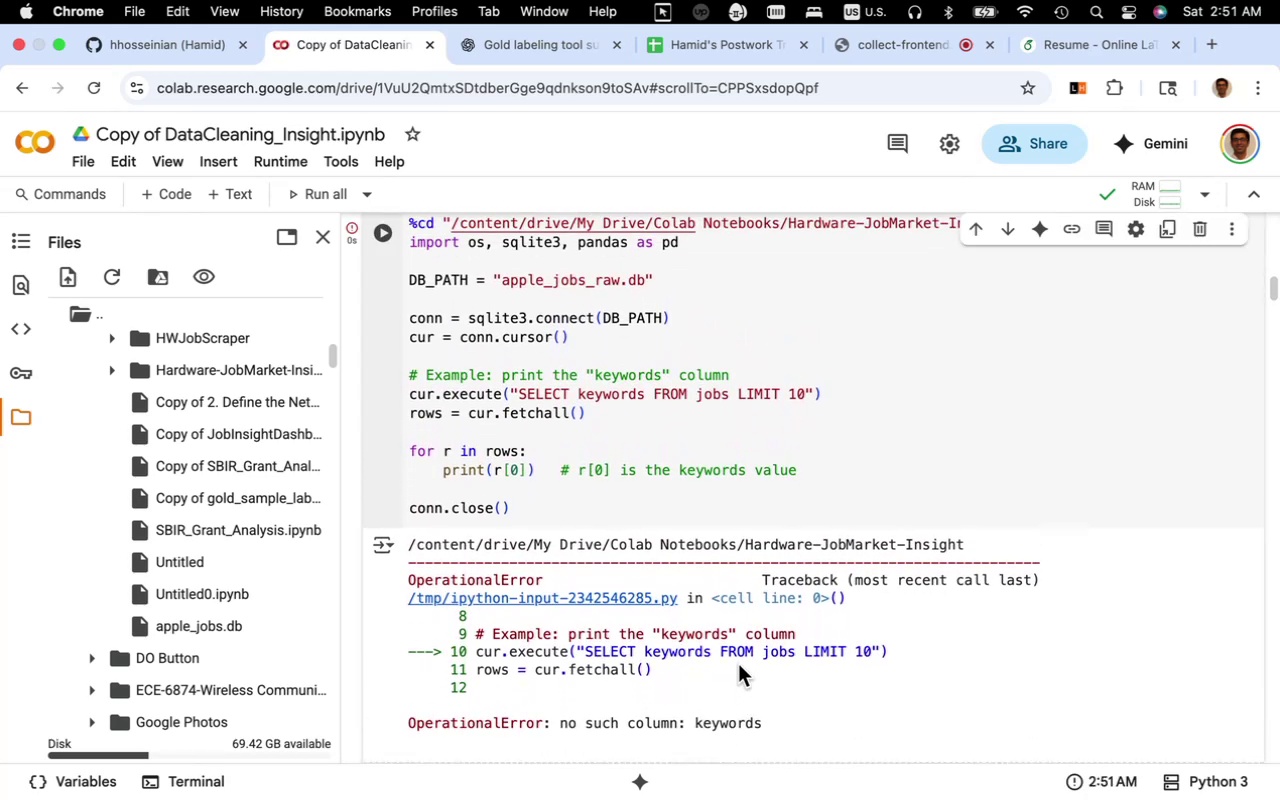 
scroll: coordinate [738, 664], scroll_direction: up, amount: 3.0
 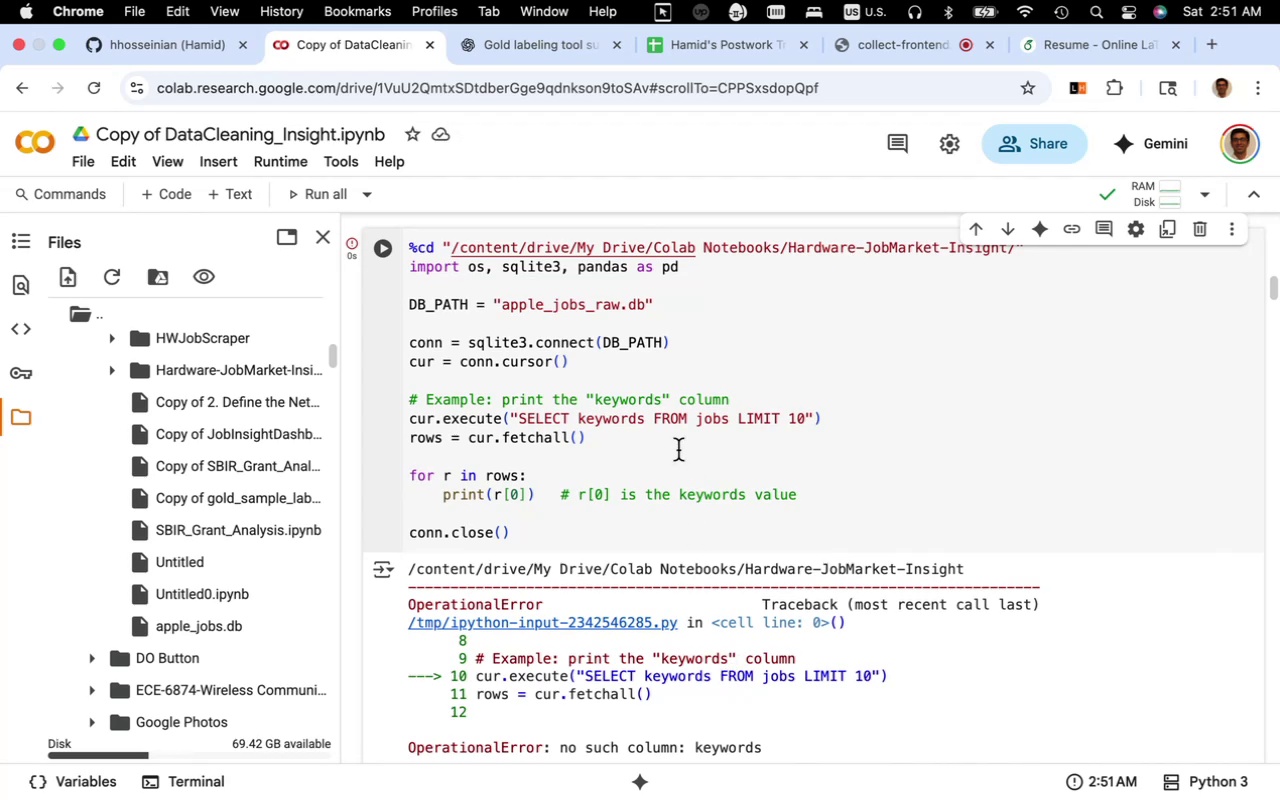 
wait(17.47)
 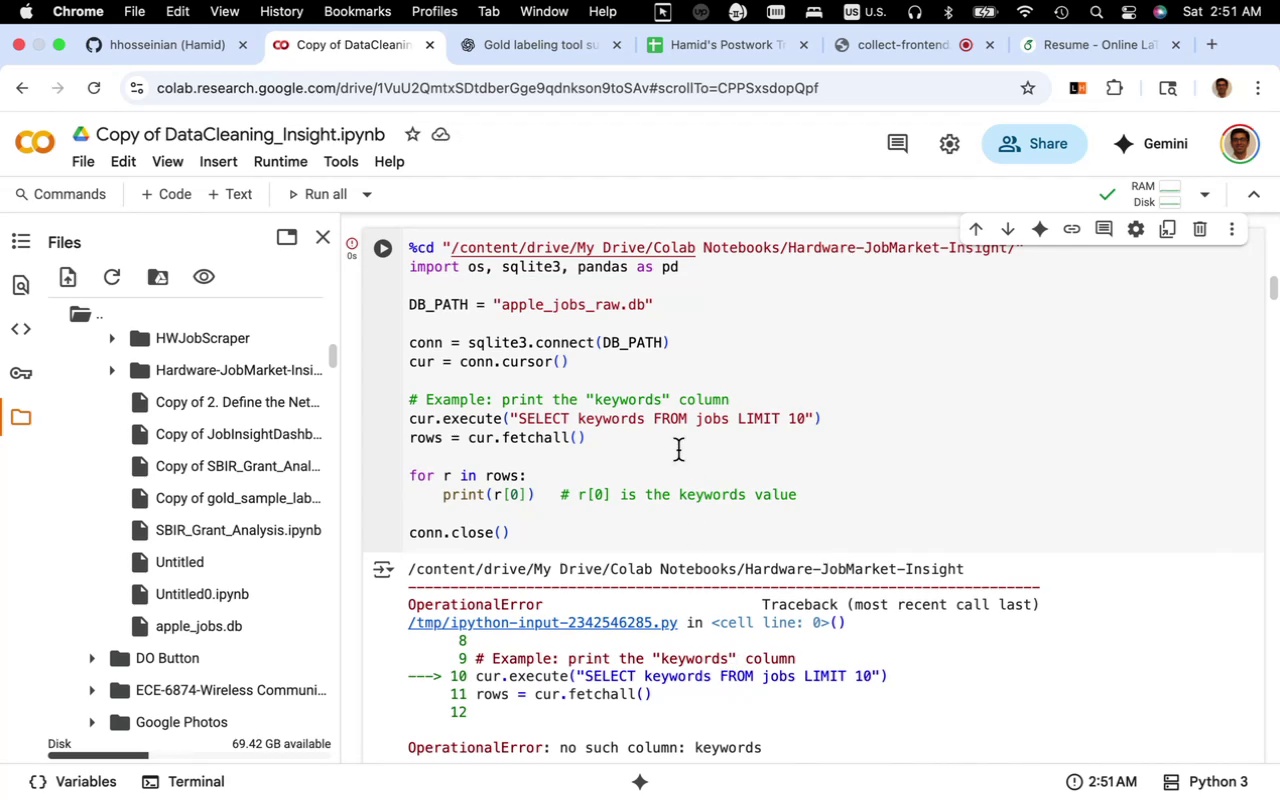 
left_click([602, 420])
 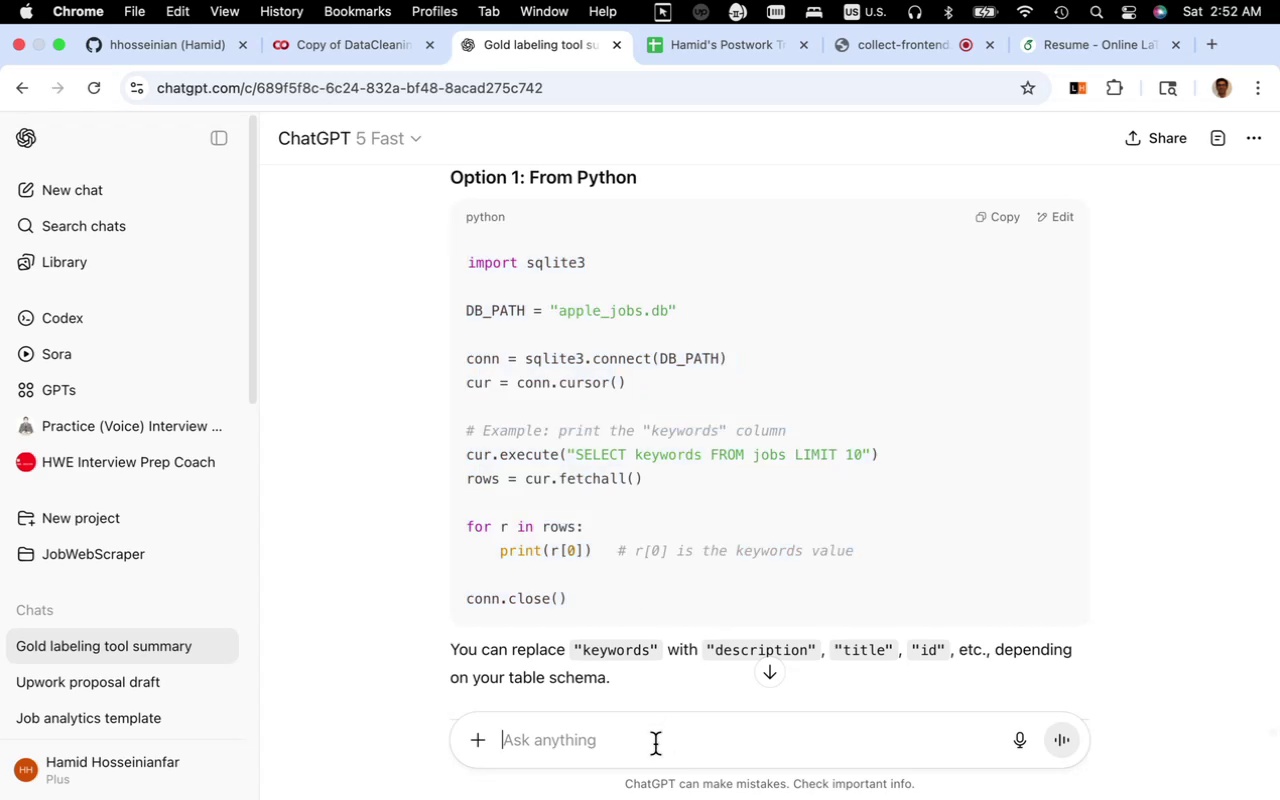 
type(i want to print the )
 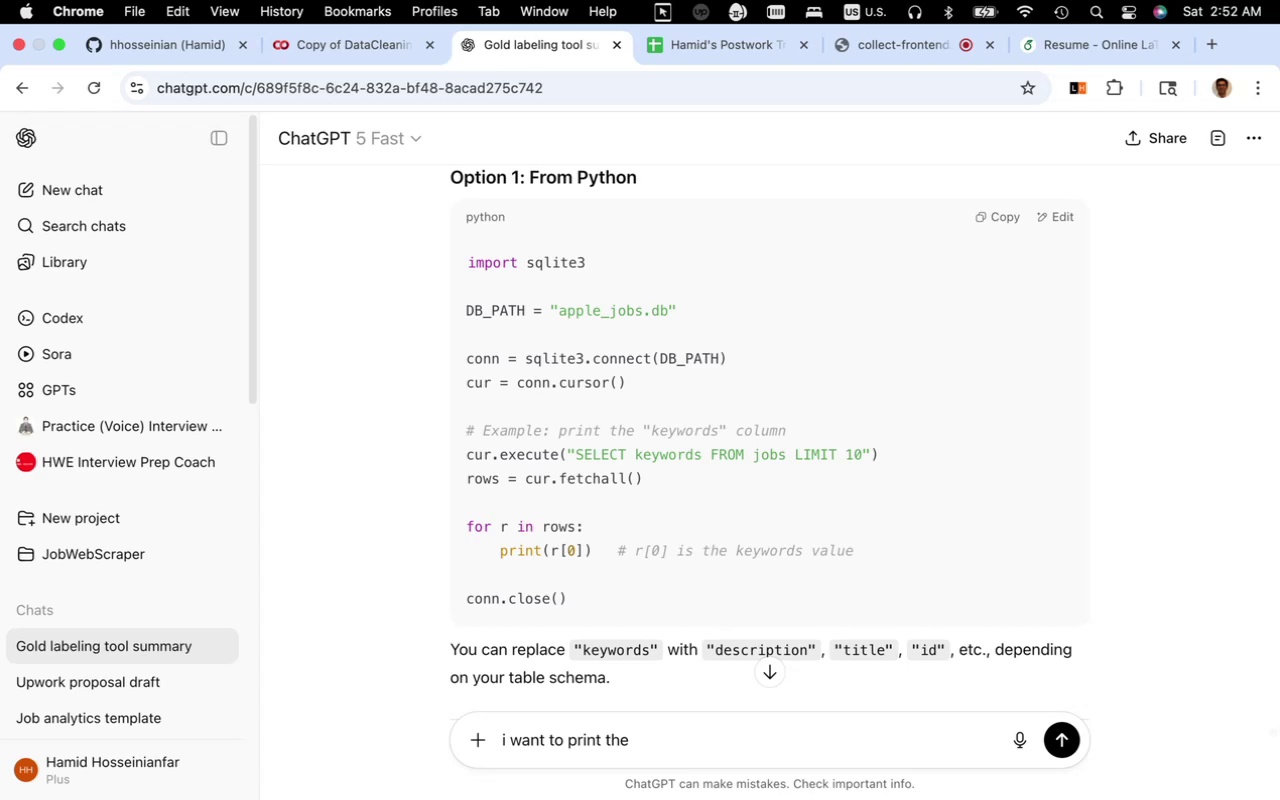 
type(head of tale)
key(Backspace)
key(Backspace)
type(ble)
 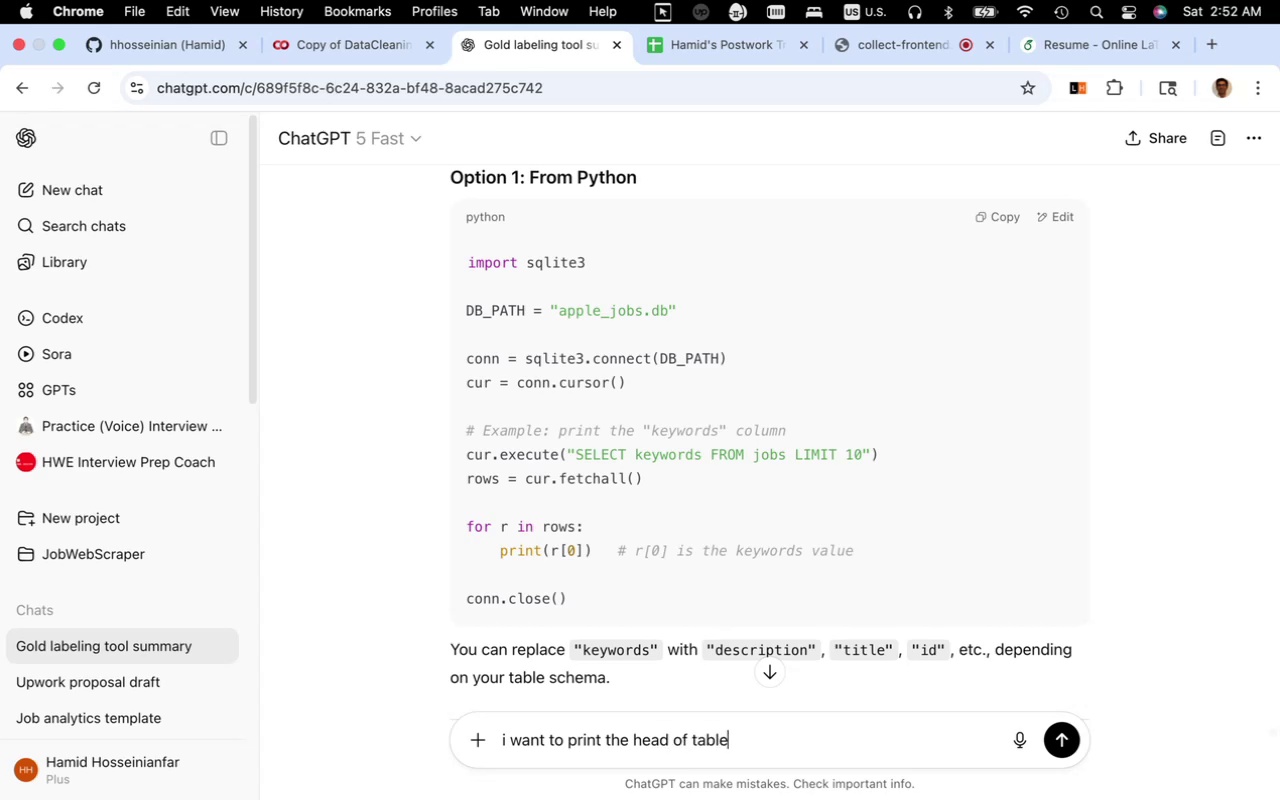 
key(Enter)
 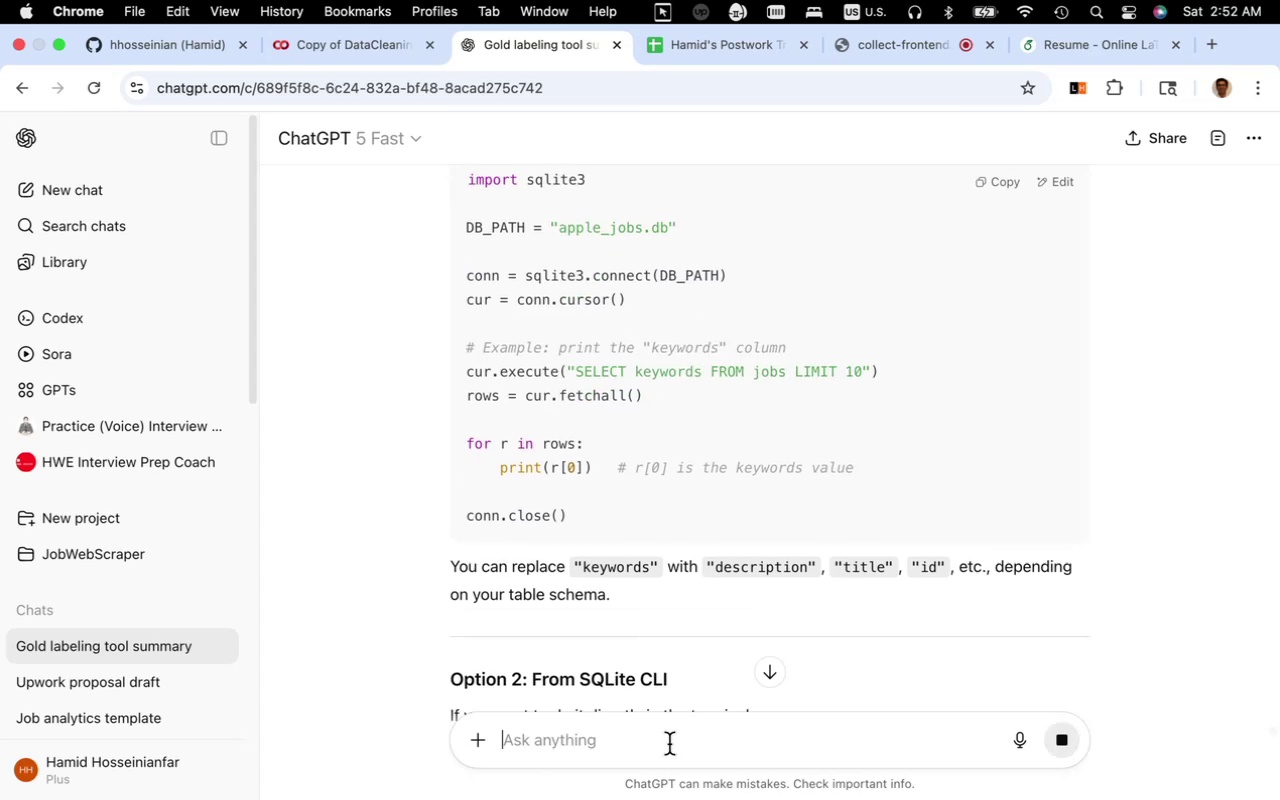 
scroll: coordinate [645, 580], scroll_direction: up, amount: 14.0
 